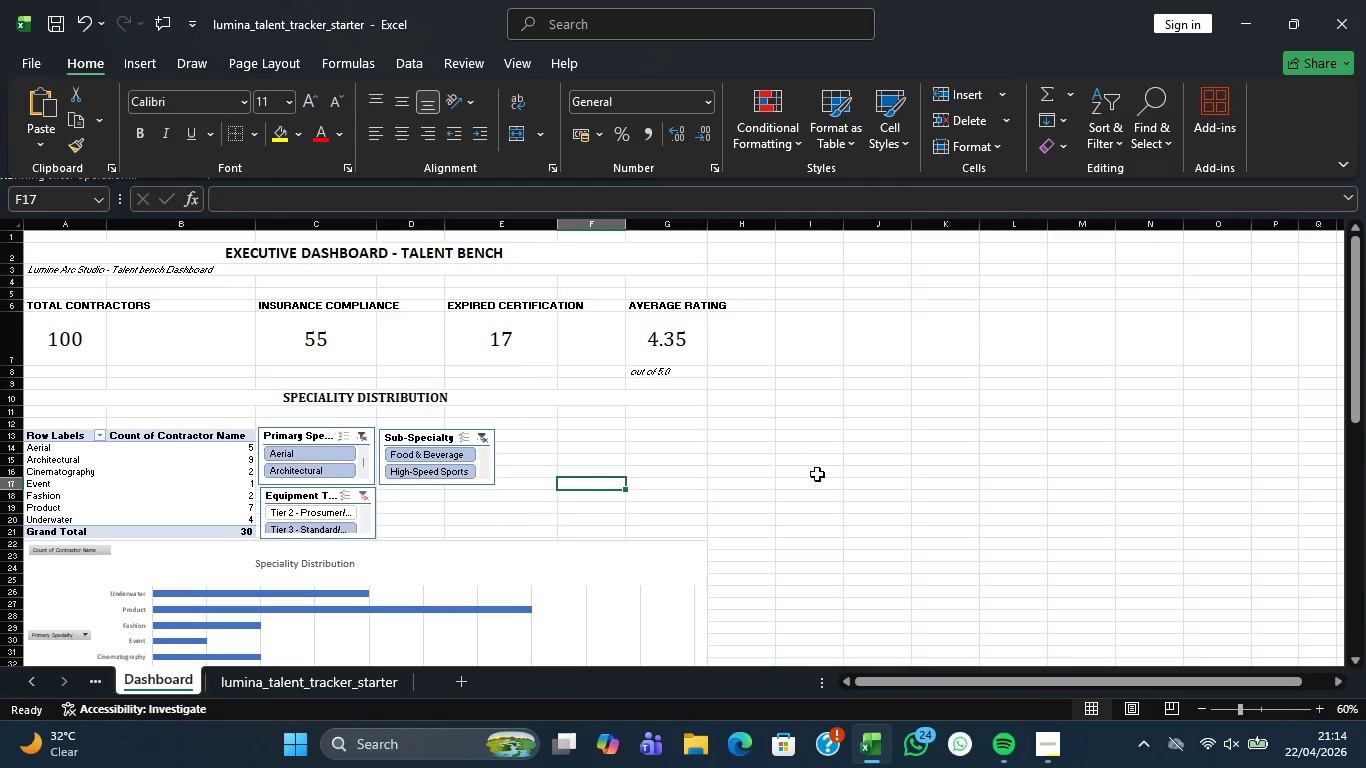 
wait(7.66)
 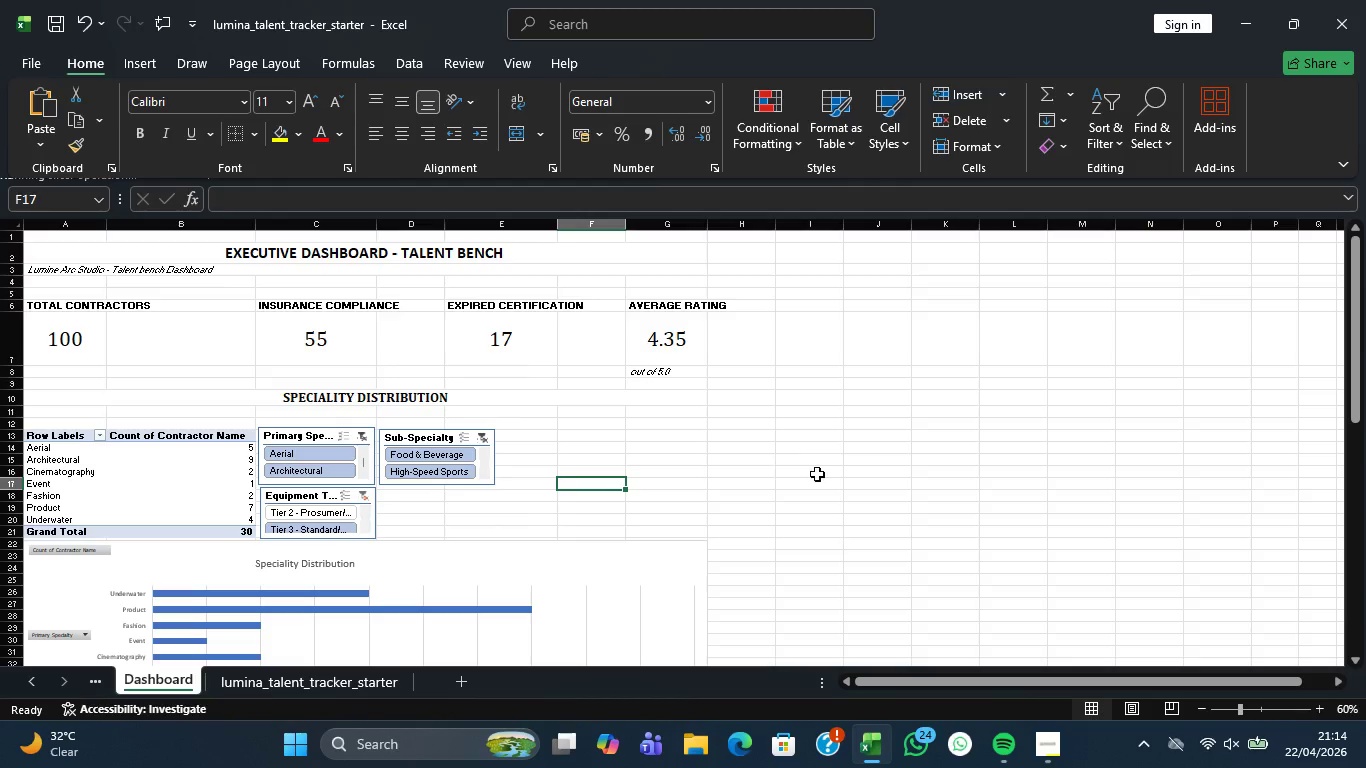 
scroll: coordinate [996, 531], scroll_direction: down, amount: 5.0
 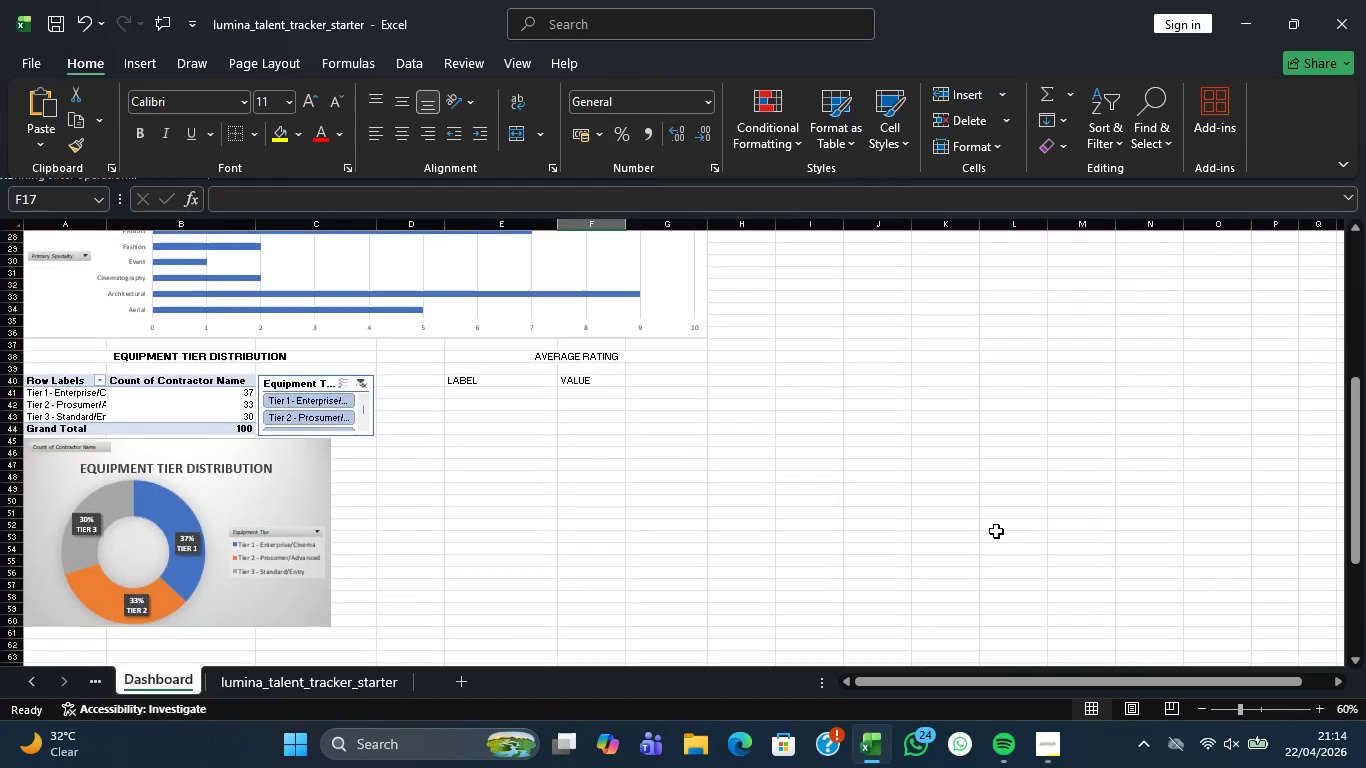 
scroll: coordinate [1001, 521], scroll_direction: up, amount: 12.0
 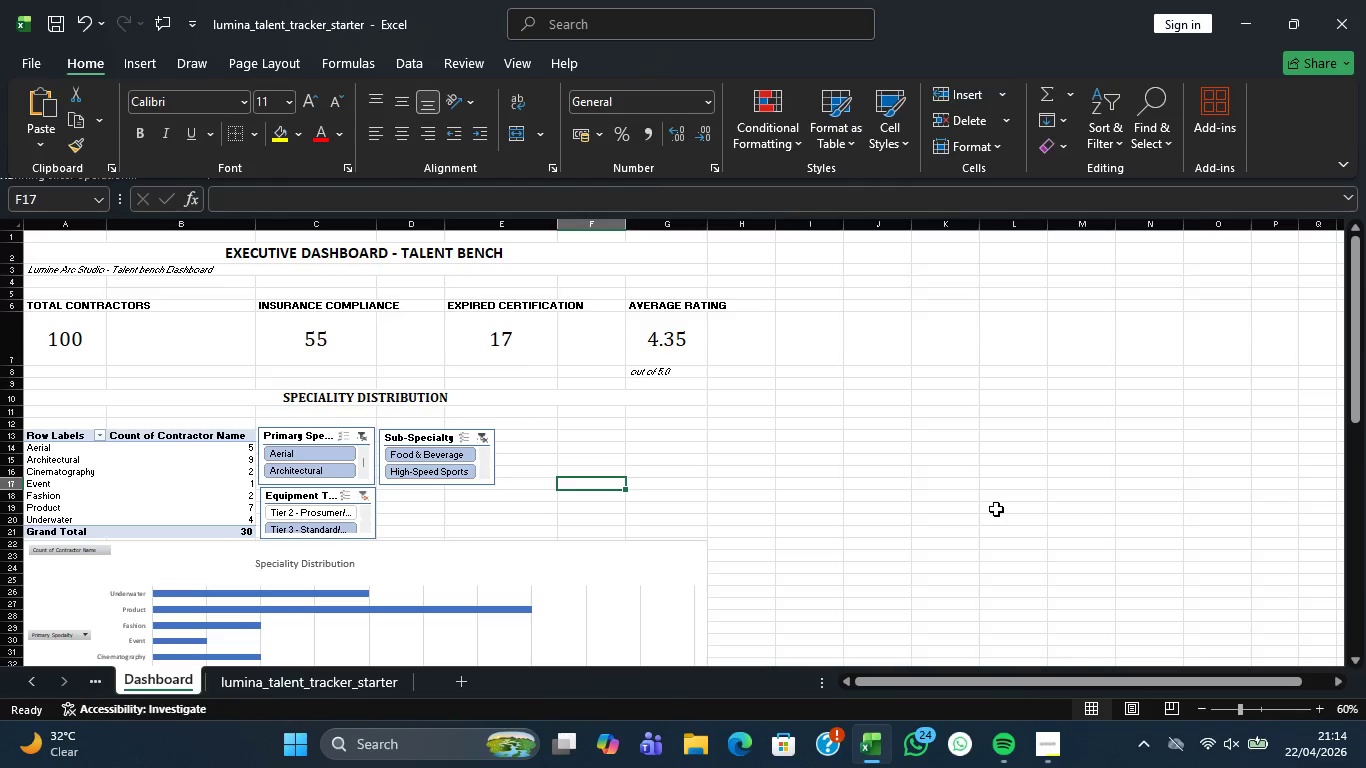 
wait(7.87)
 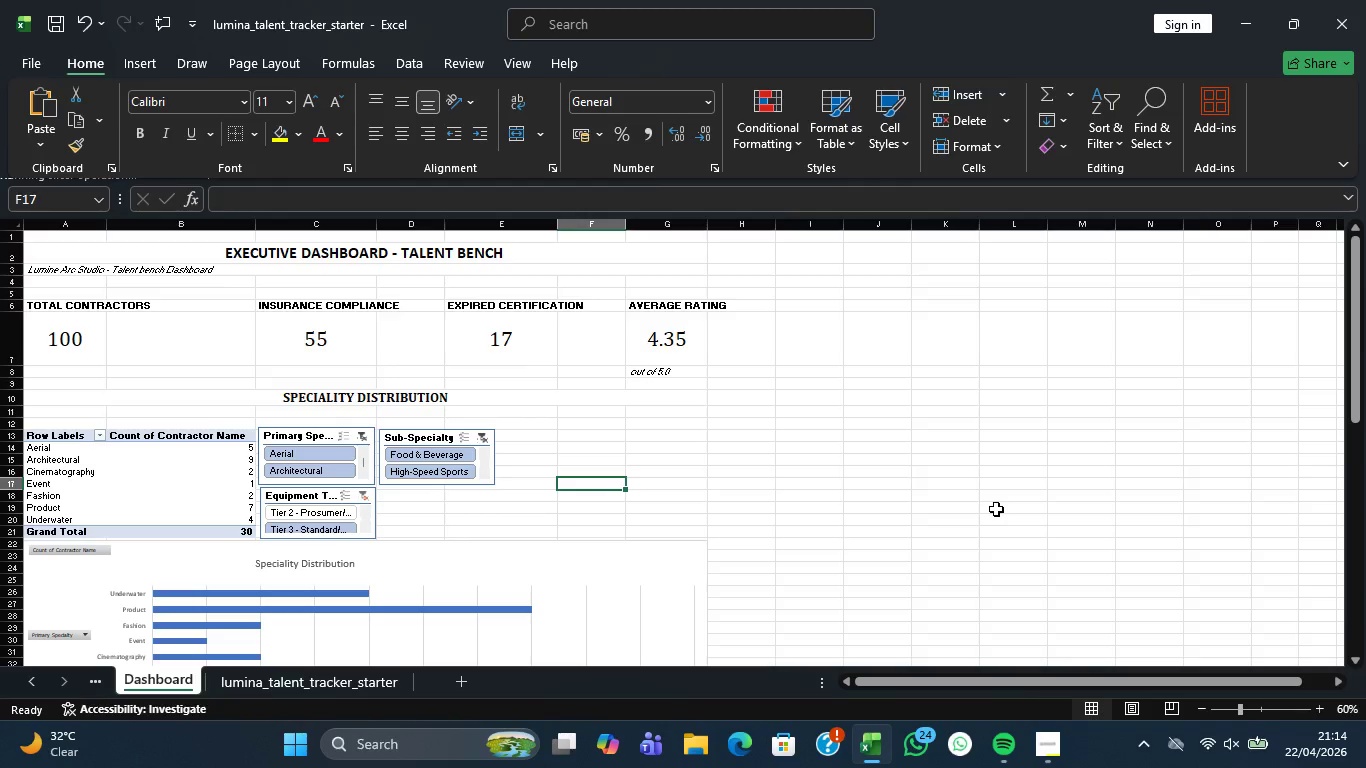 
scroll: coordinate [971, 534], scroll_direction: down, amount: 6.0
 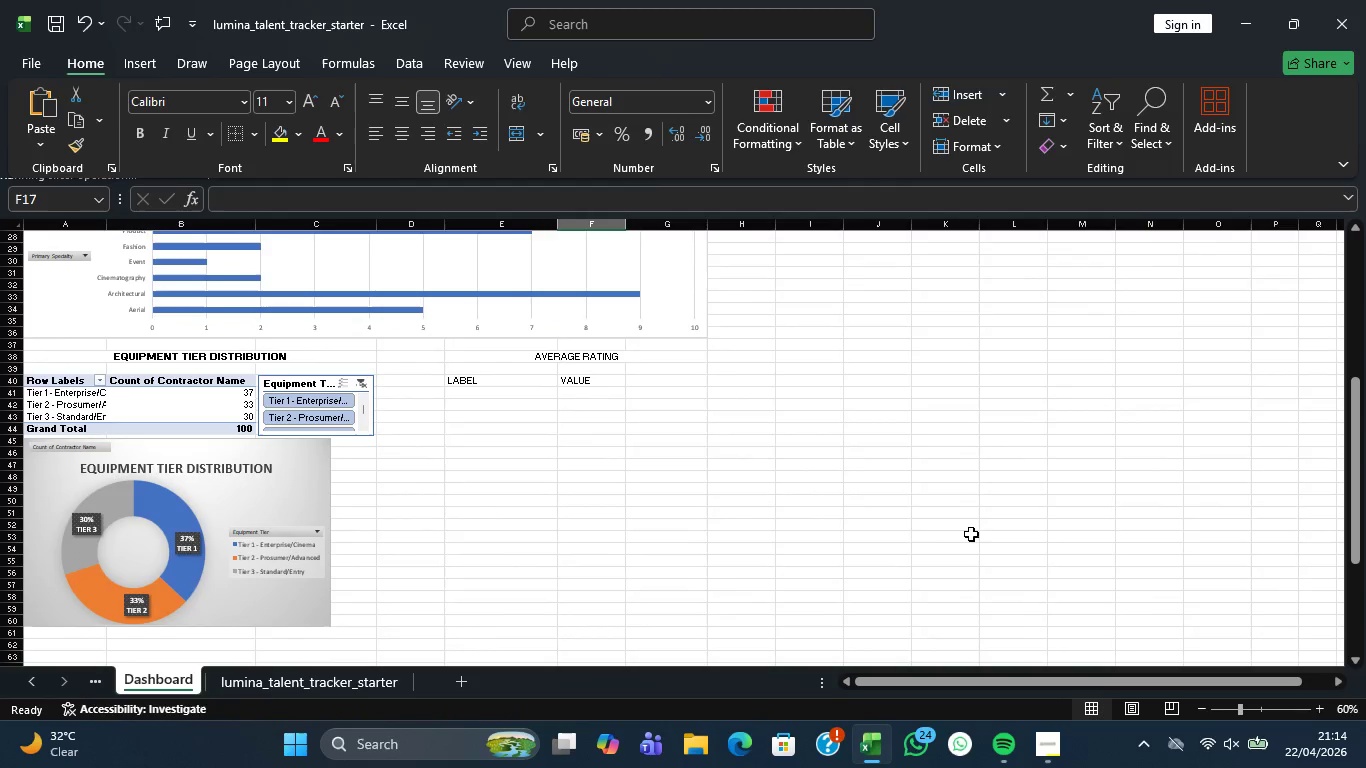 
scroll: coordinate [965, 542], scroll_direction: down, amount: 6.0
 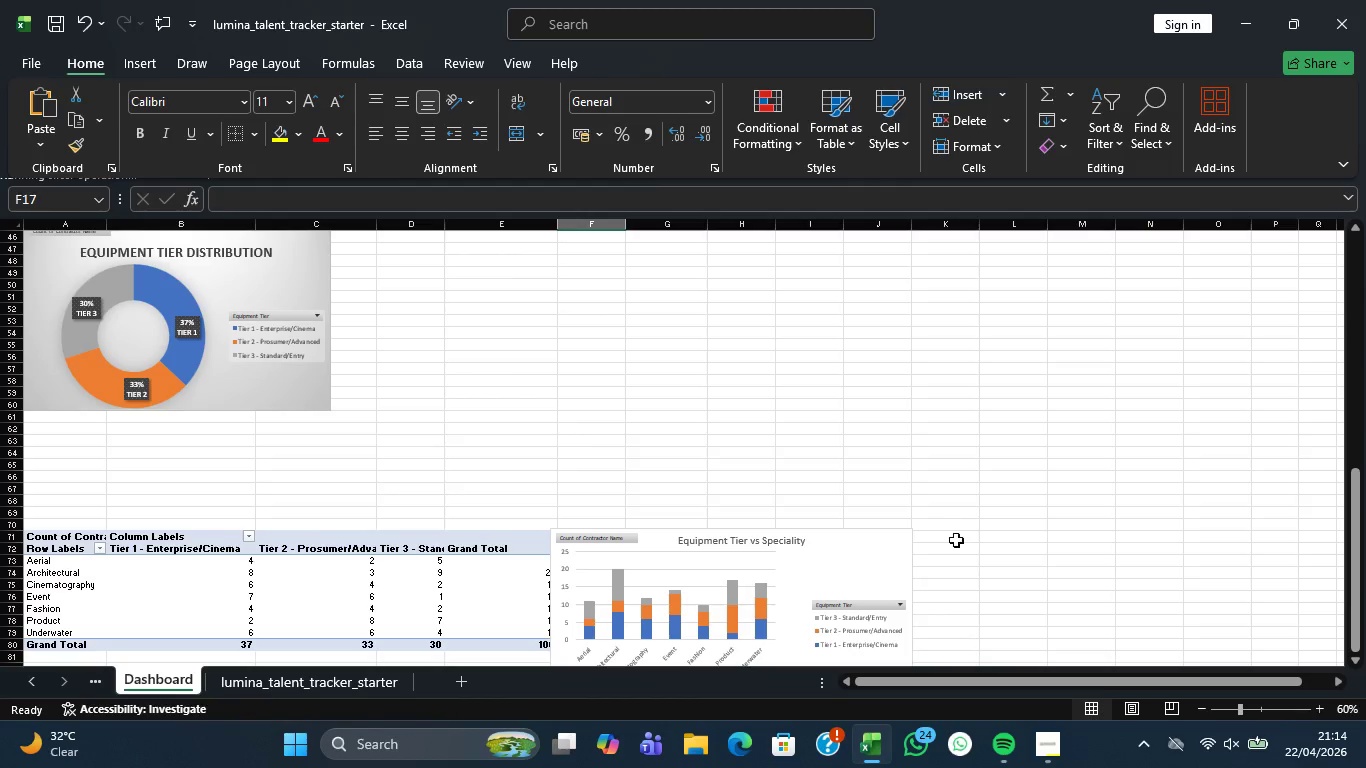 
wait(5.0)
 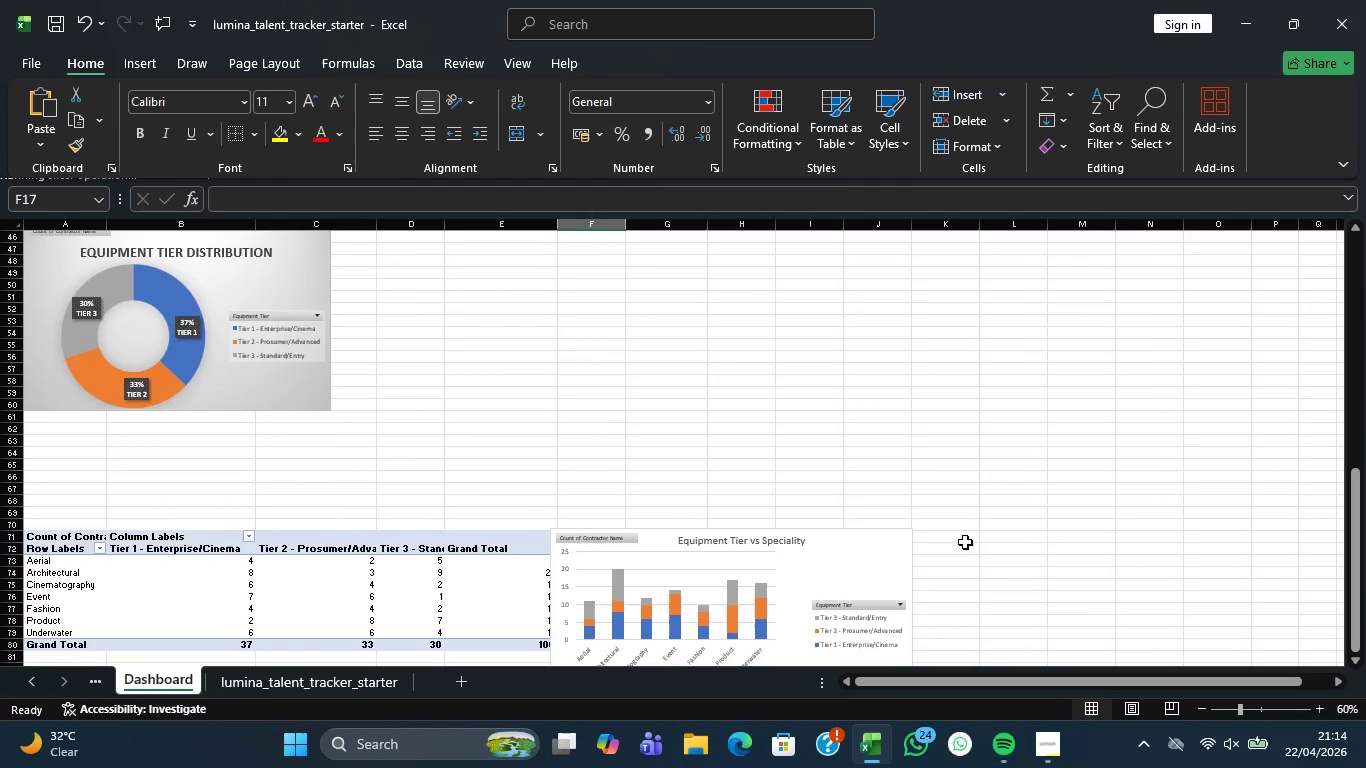 
scroll: coordinate [699, 556], scroll_direction: up, amount: 8.0
 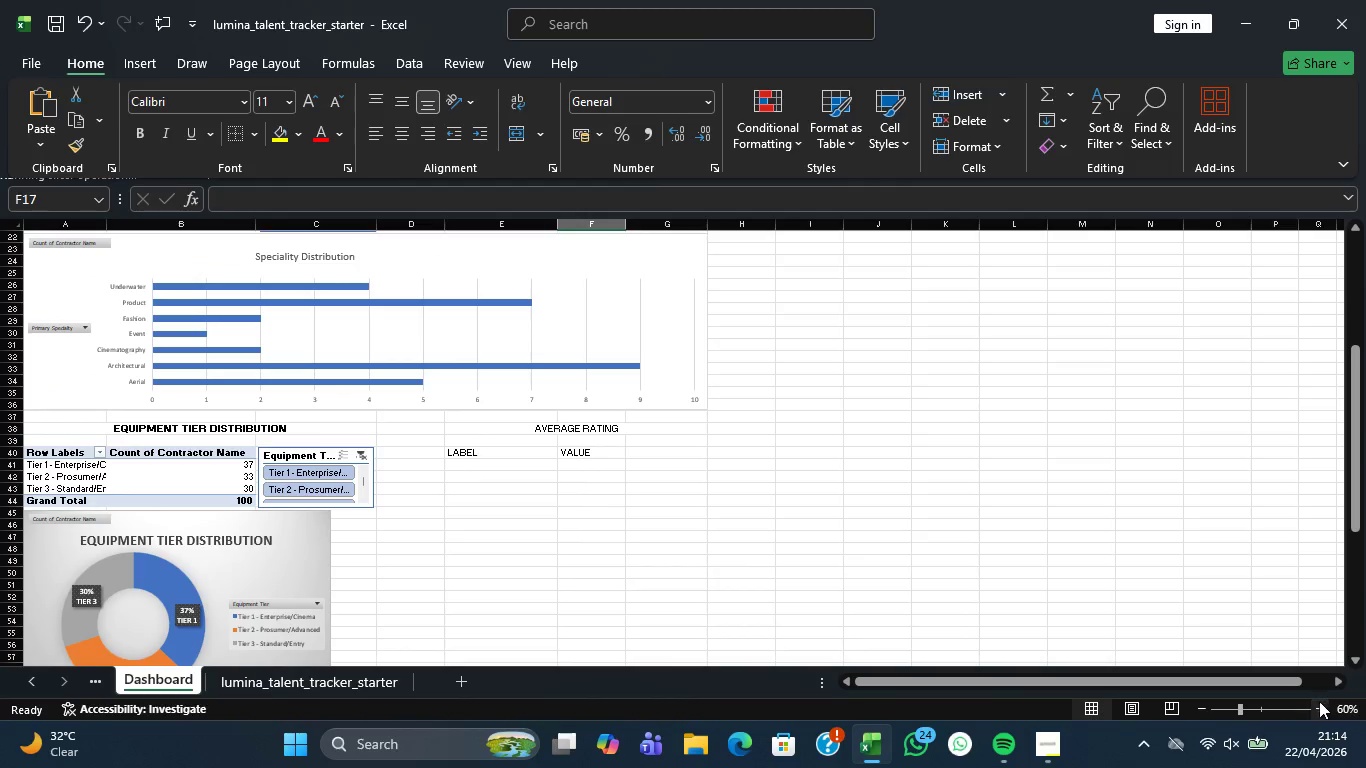 
double_click([1320, 709])
 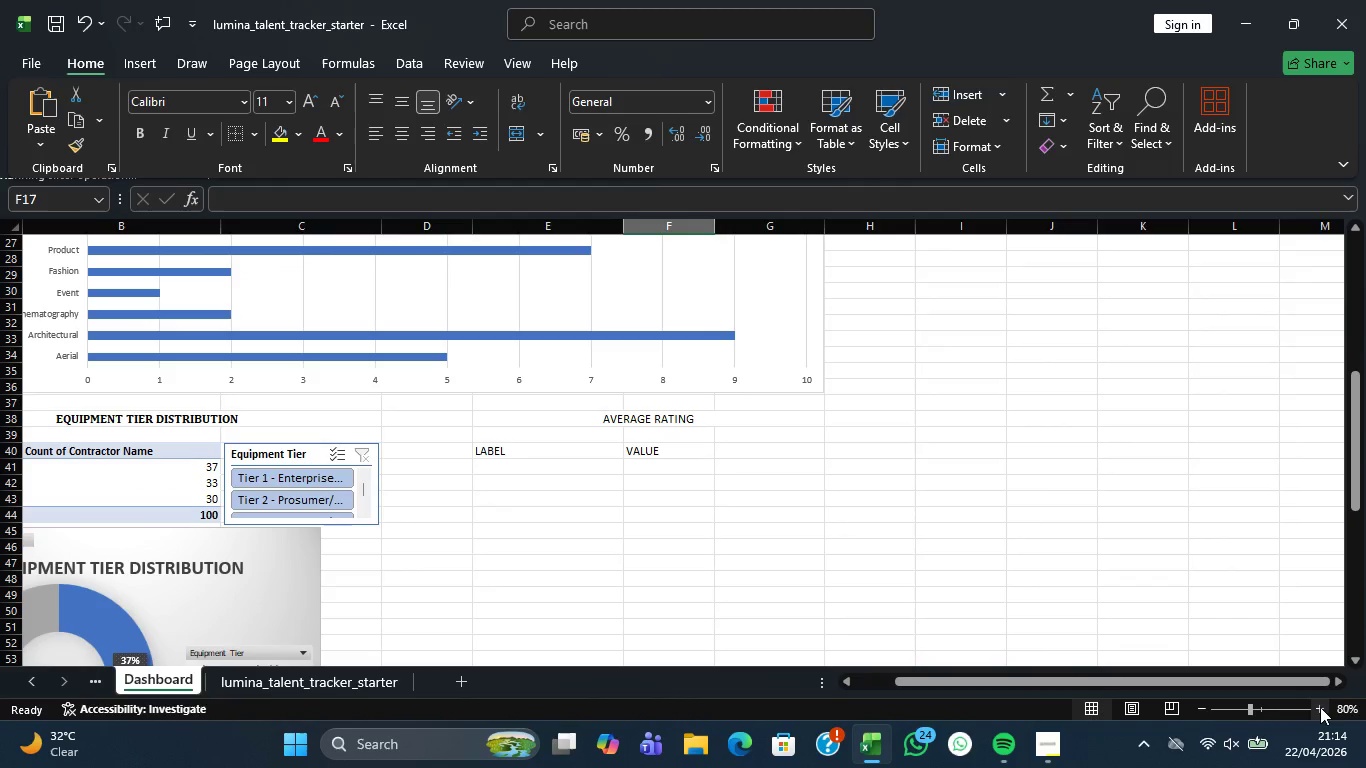 
left_click([1320, 707])
 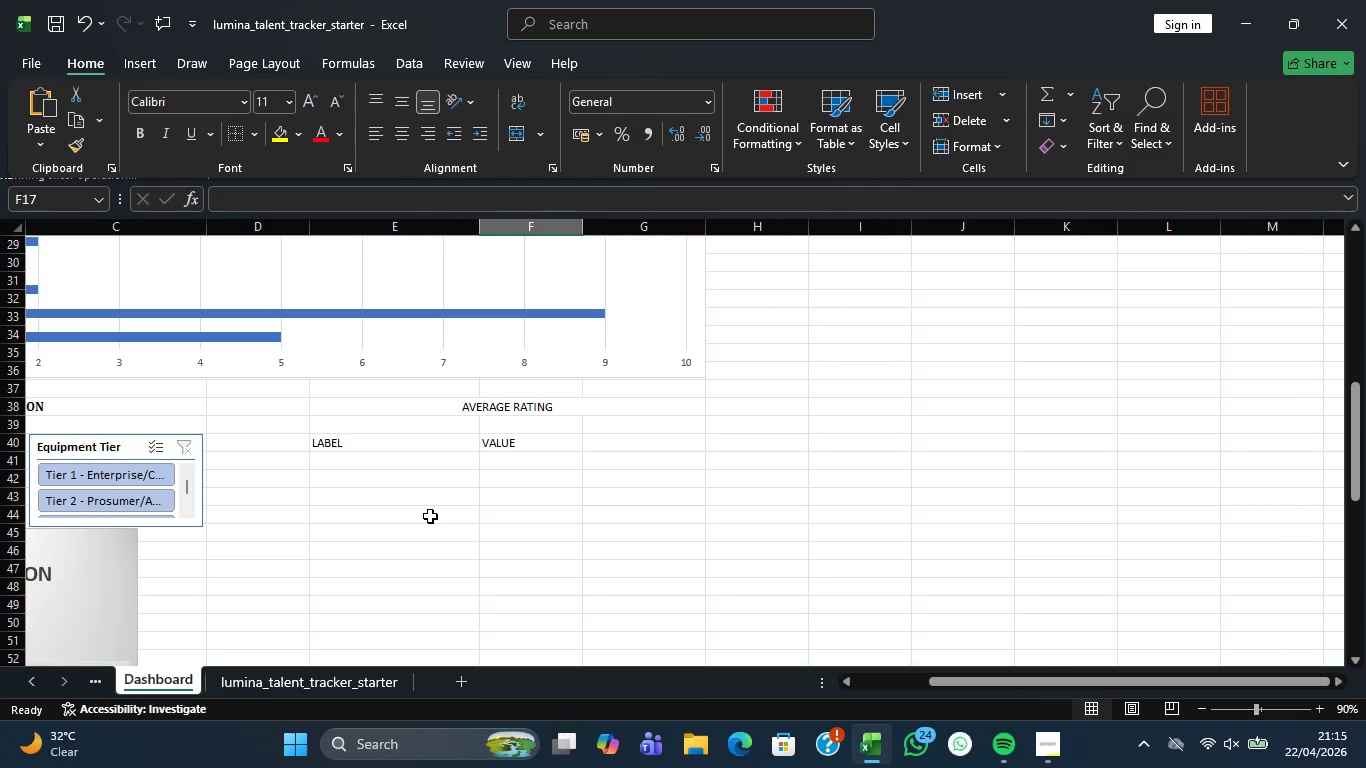 
wait(12.77)
 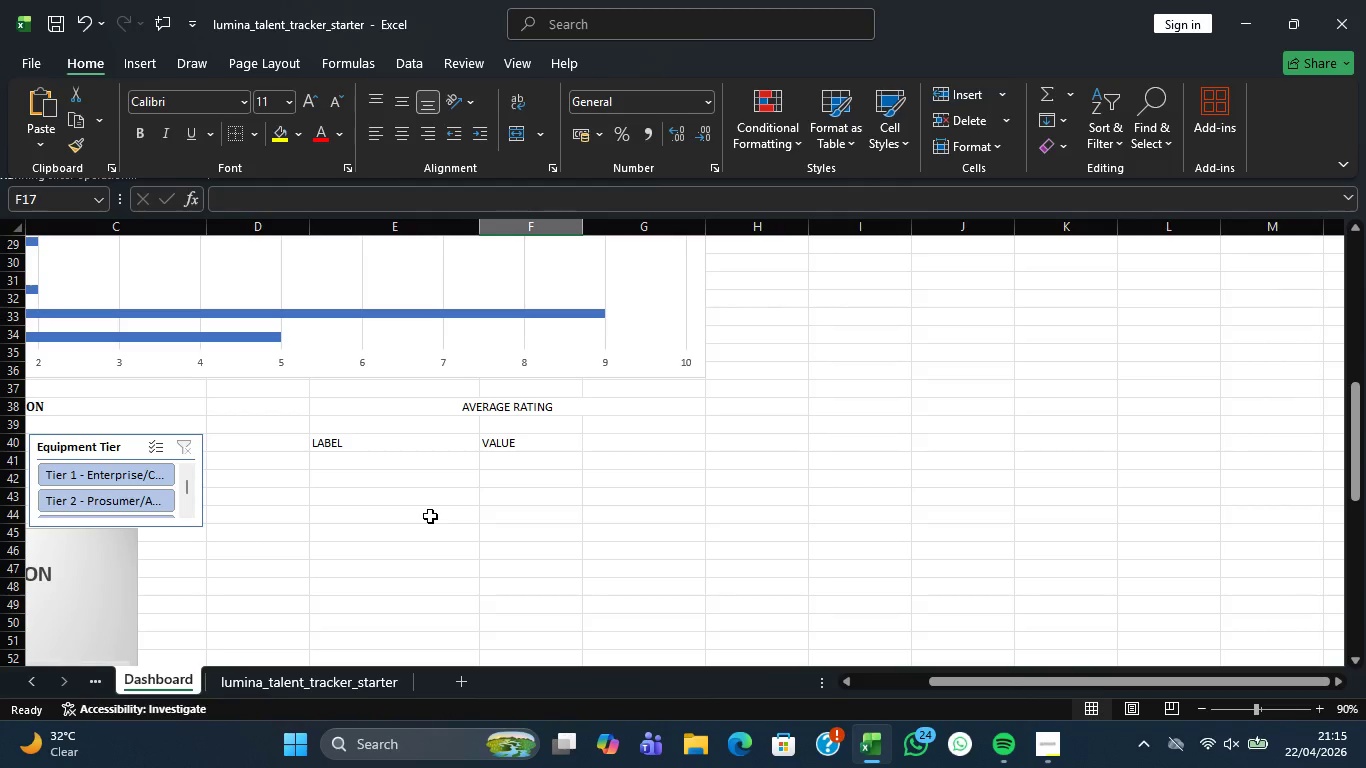 
scroll: coordinate [453, 518], scroll_direction: down, amount: 2.0
 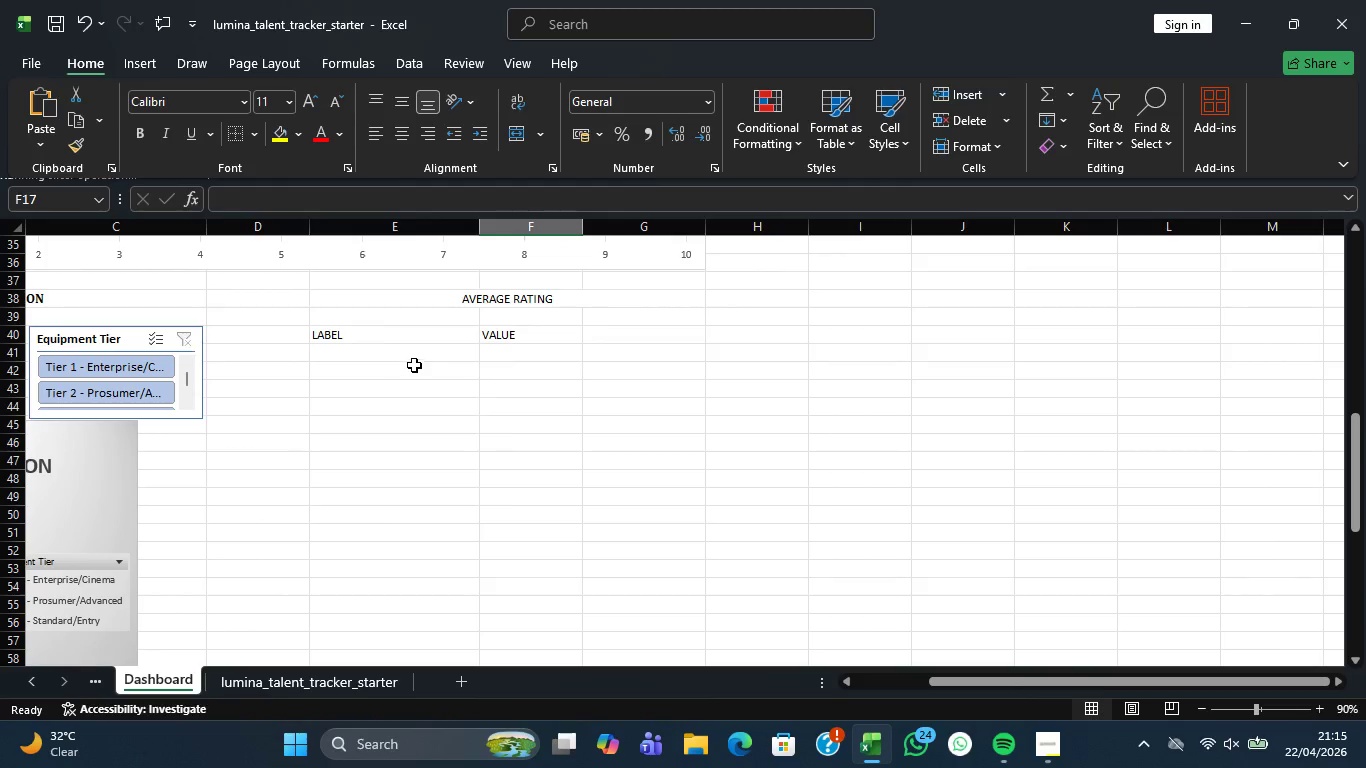 
left_click([414, 362])
 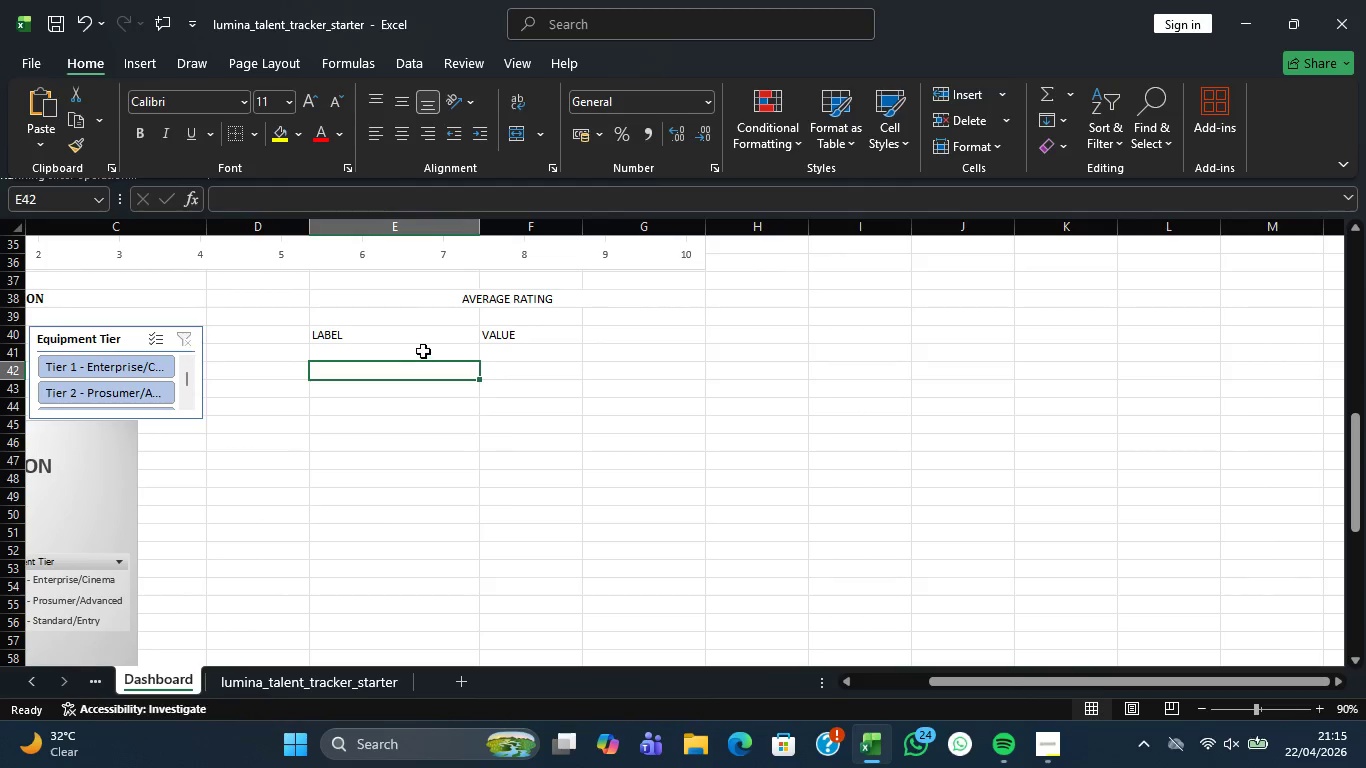 
left_click([426, 350])
 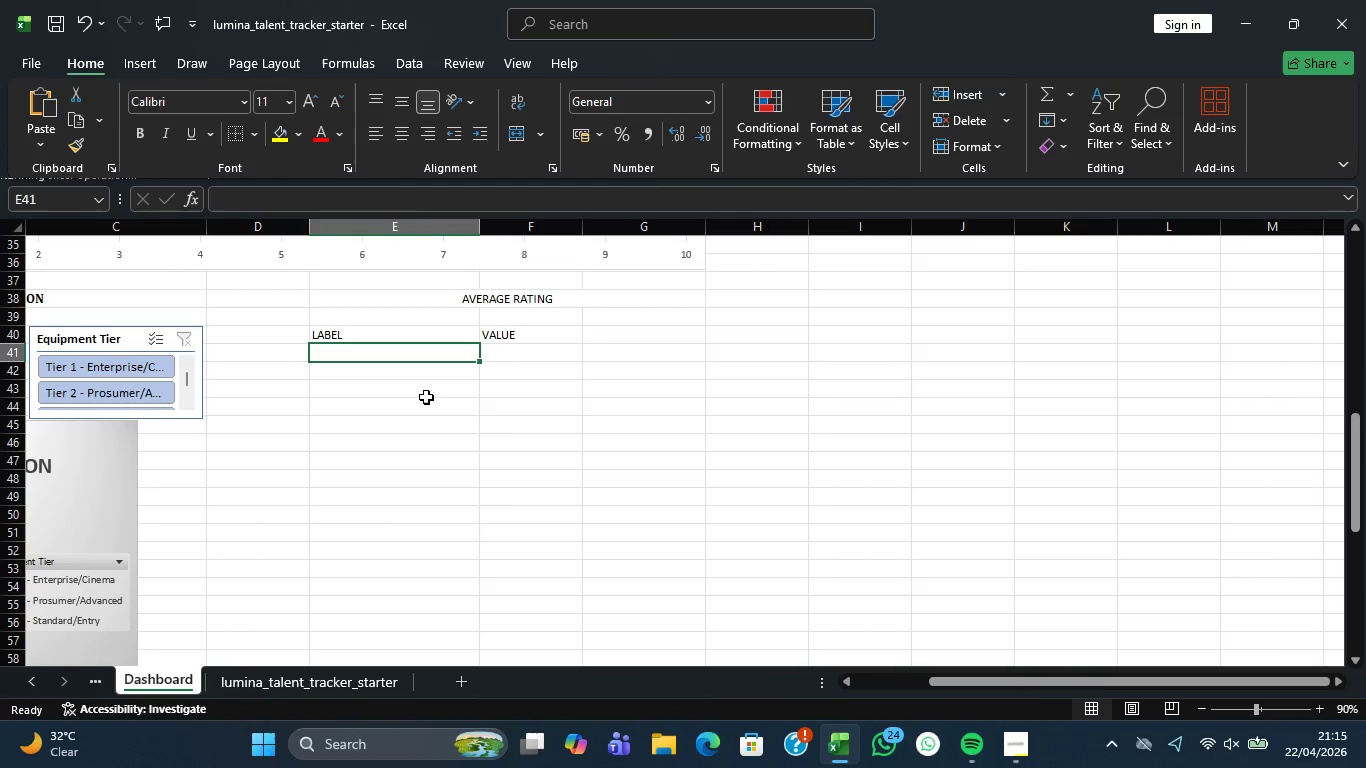 
scroll: coordinate [483, 546], scroll_direction: down, amount: 4.0
 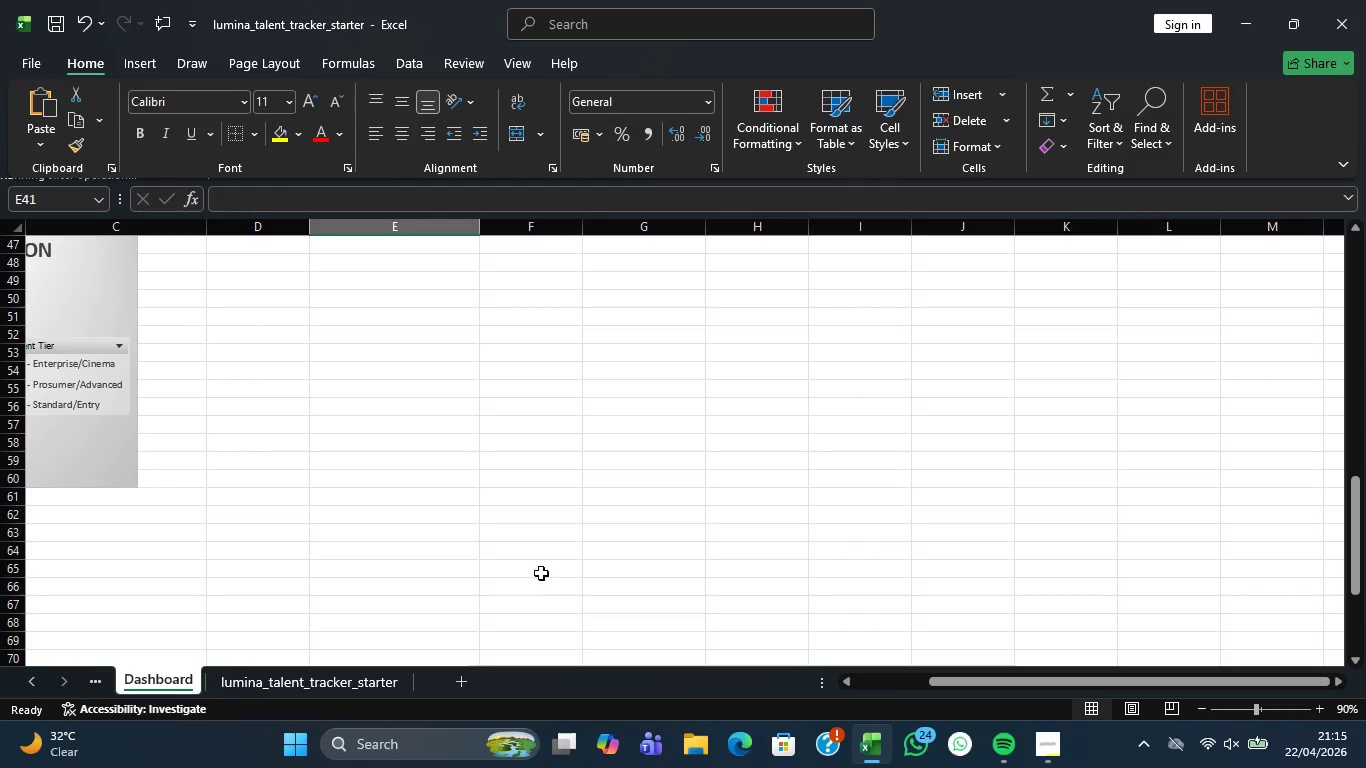 
wait(6.74)
 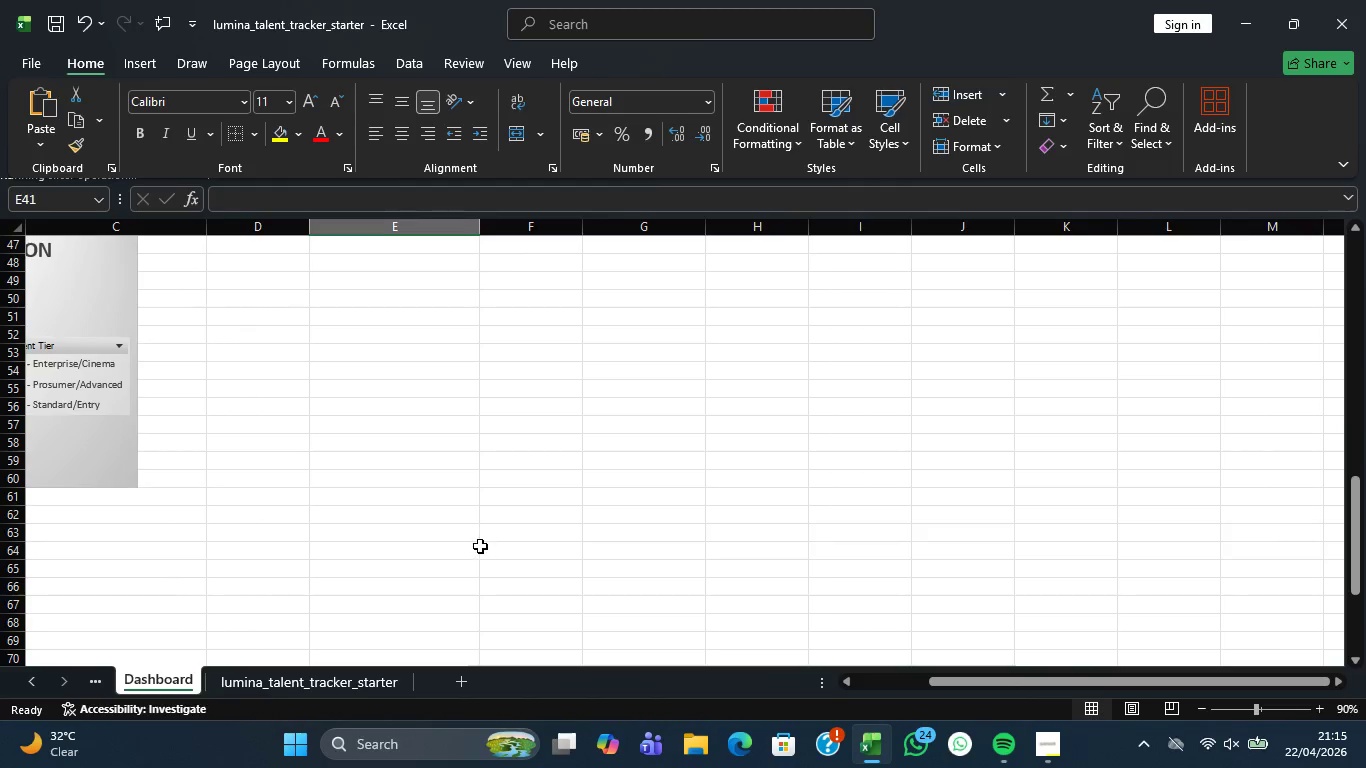 
left_click_drag(start_coordinate=[975, 674], to_coordinate=[822, 675])
 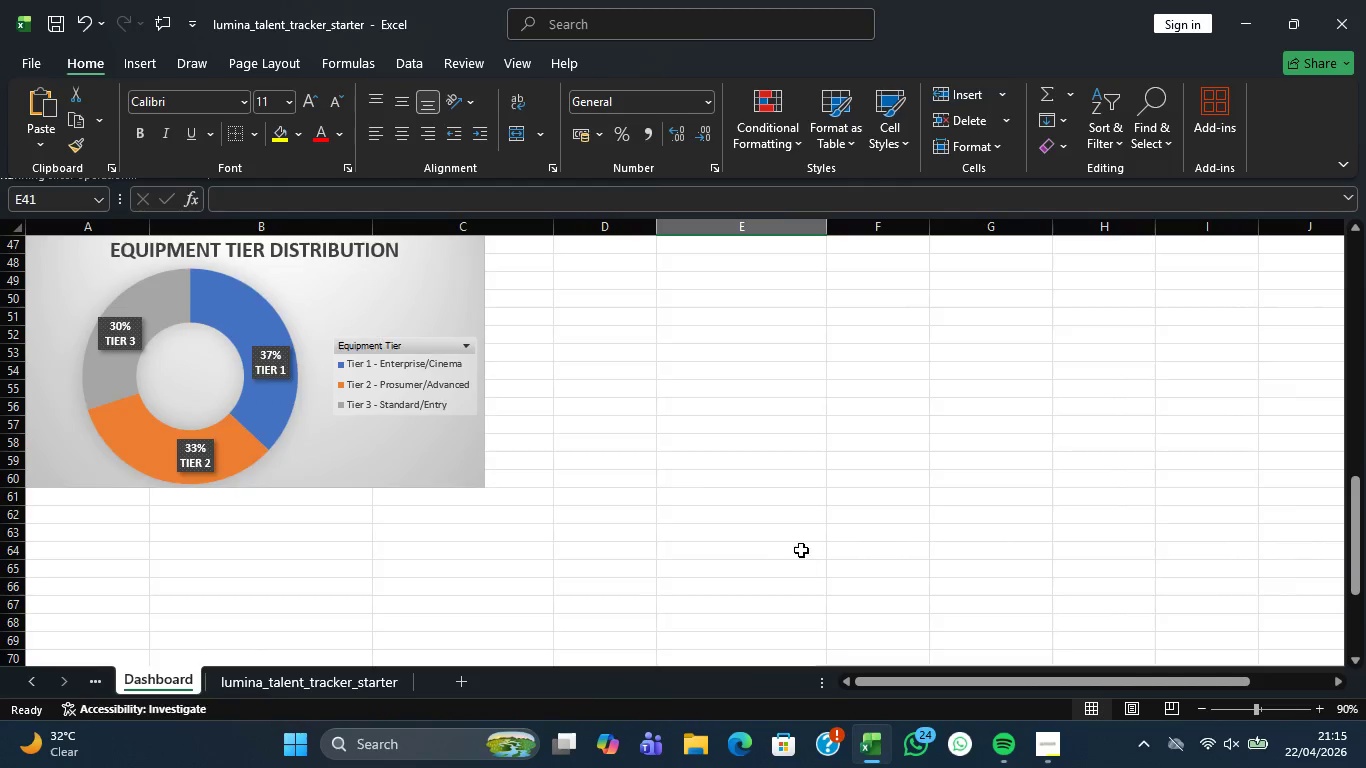 
scroll: coordinate [807, 542], scroll_direction: up, amount: 4.0
 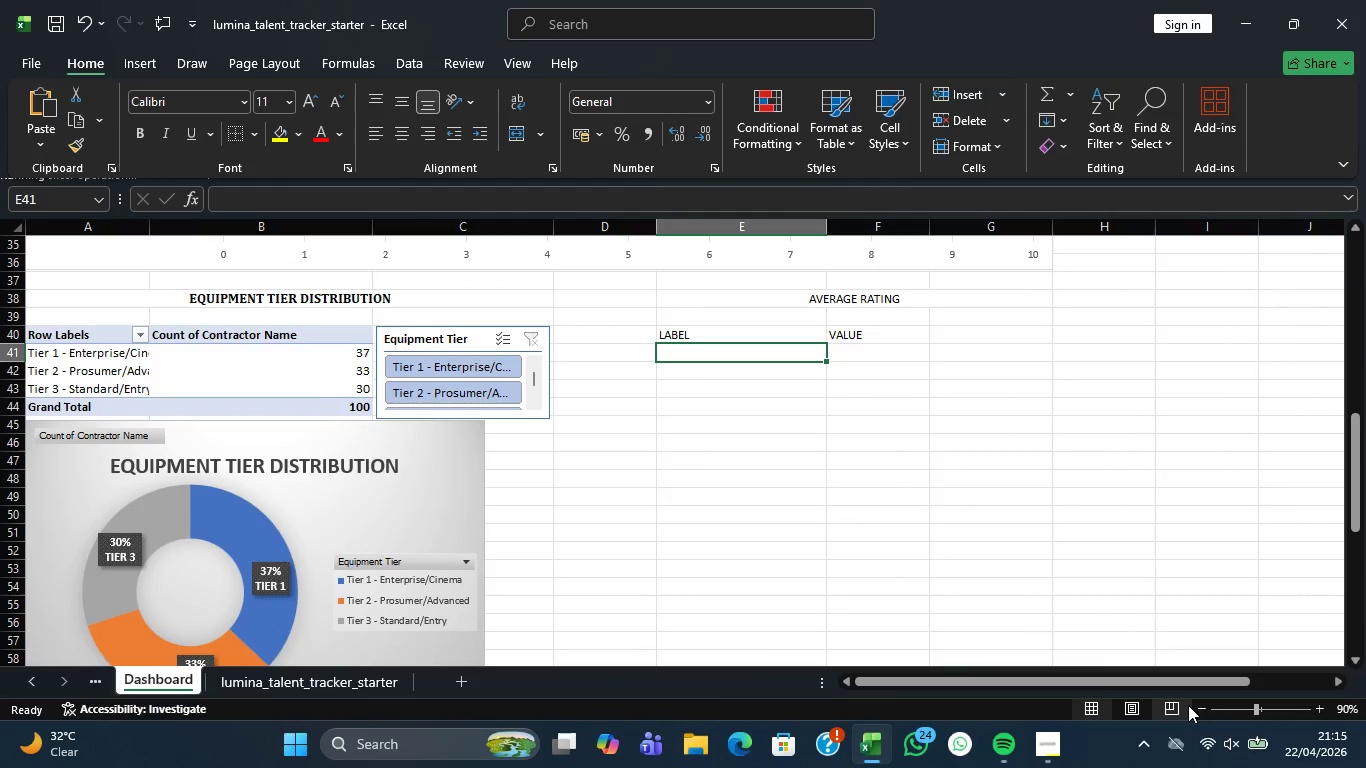 
left_click([1193, 703])
 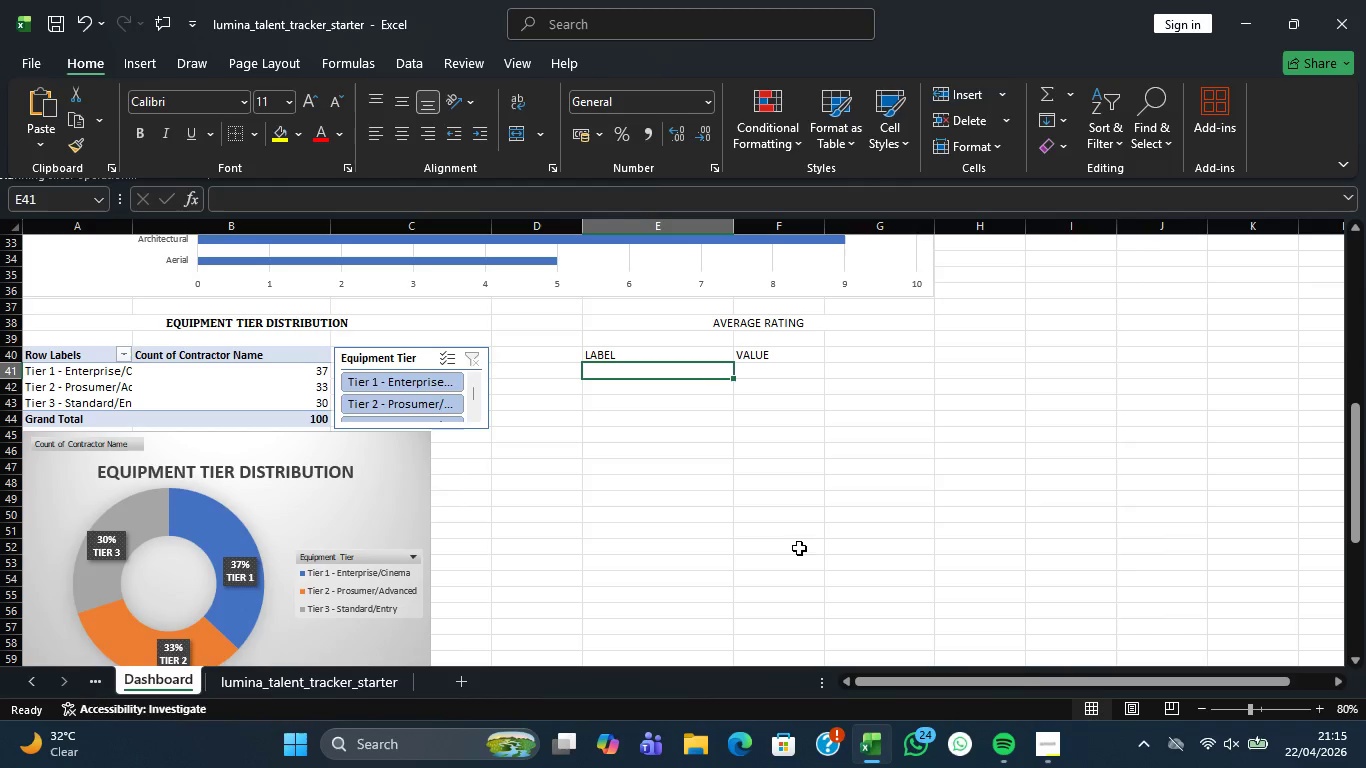 
wait(19.86)
 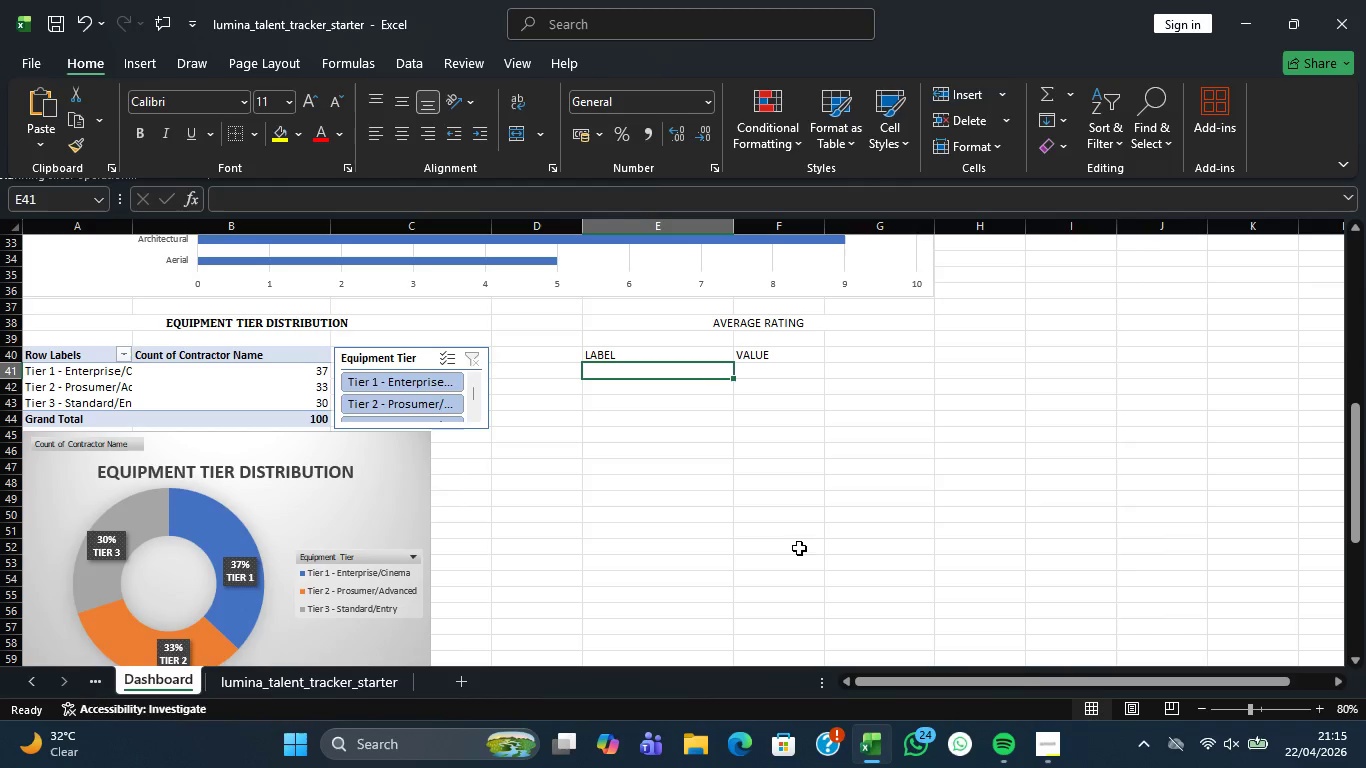 
scroll: coordinate [588, 343], scroll_direction: up, amount: 9.0
 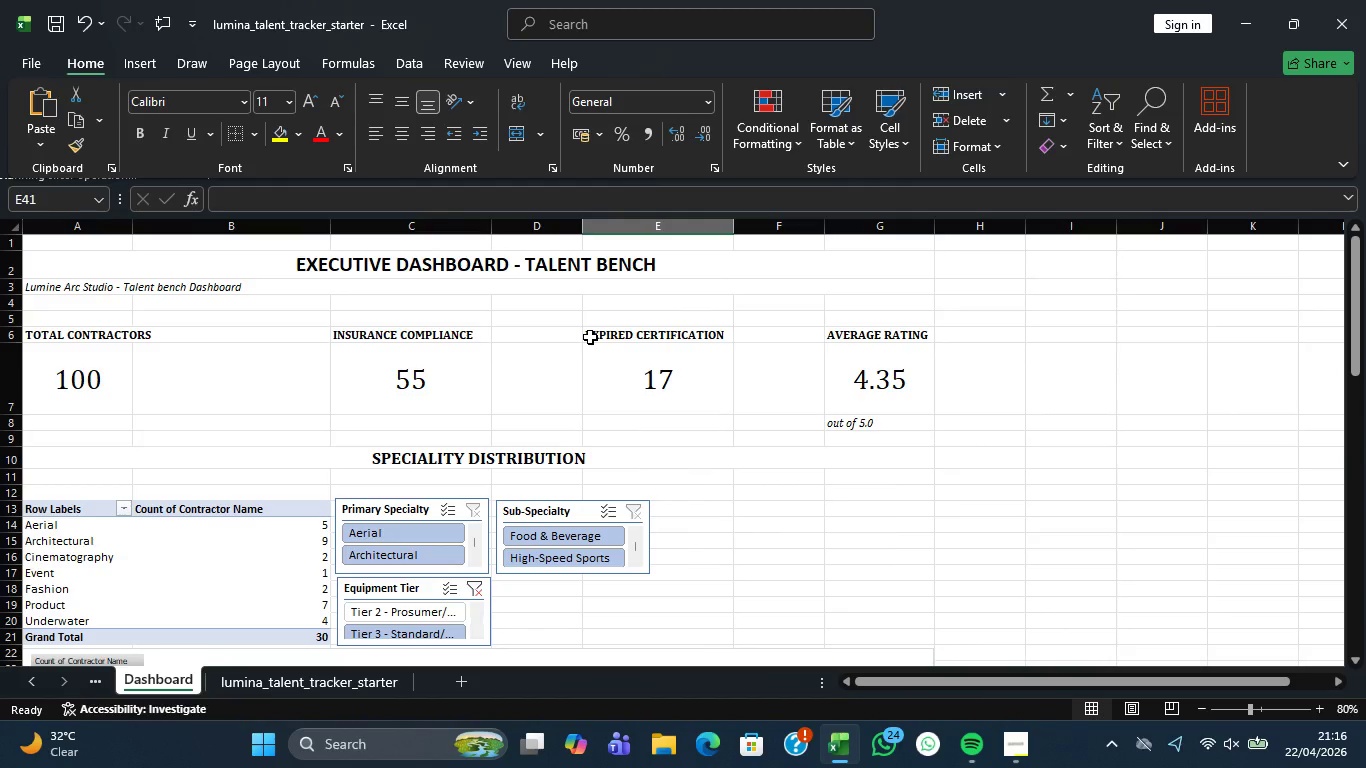 
wait(8.7)
 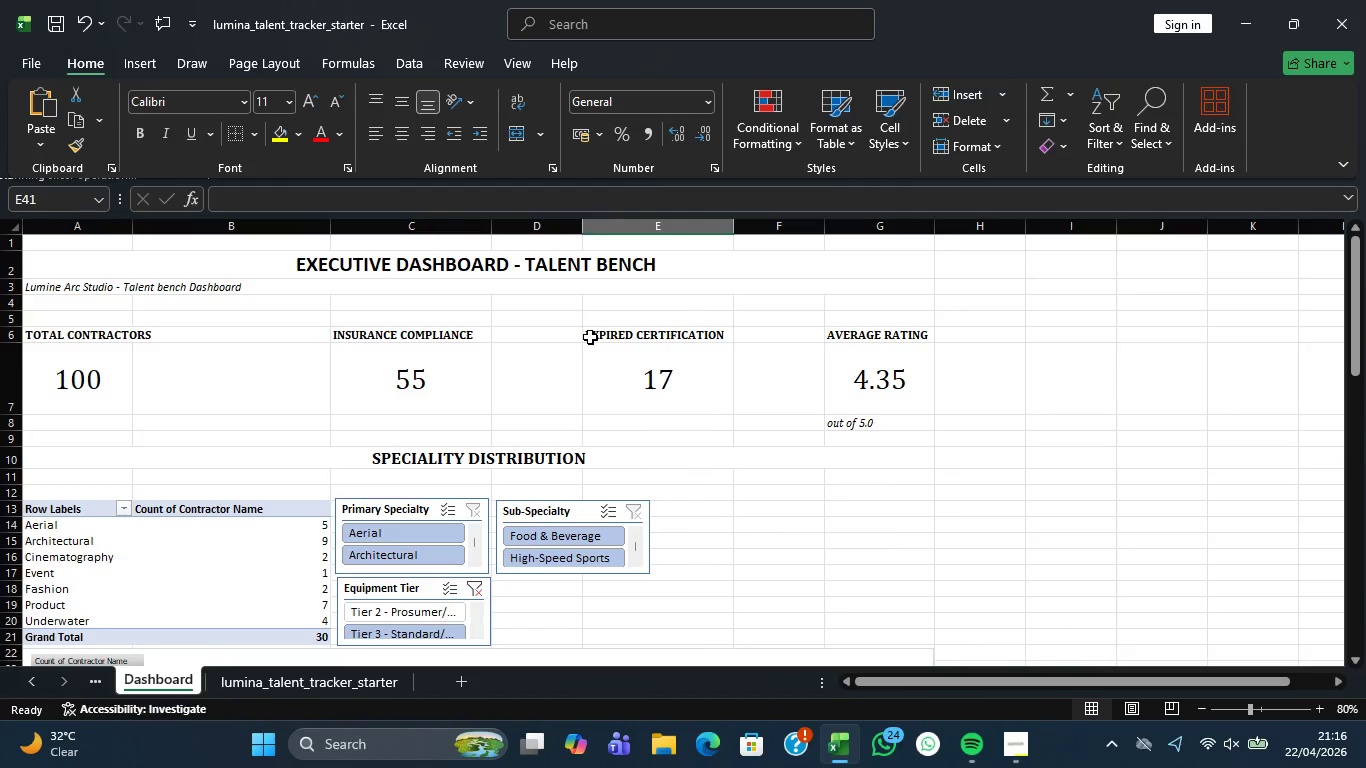 
scroll: coordinate [562, 409], scroll_direction: down, amount: 1.0
 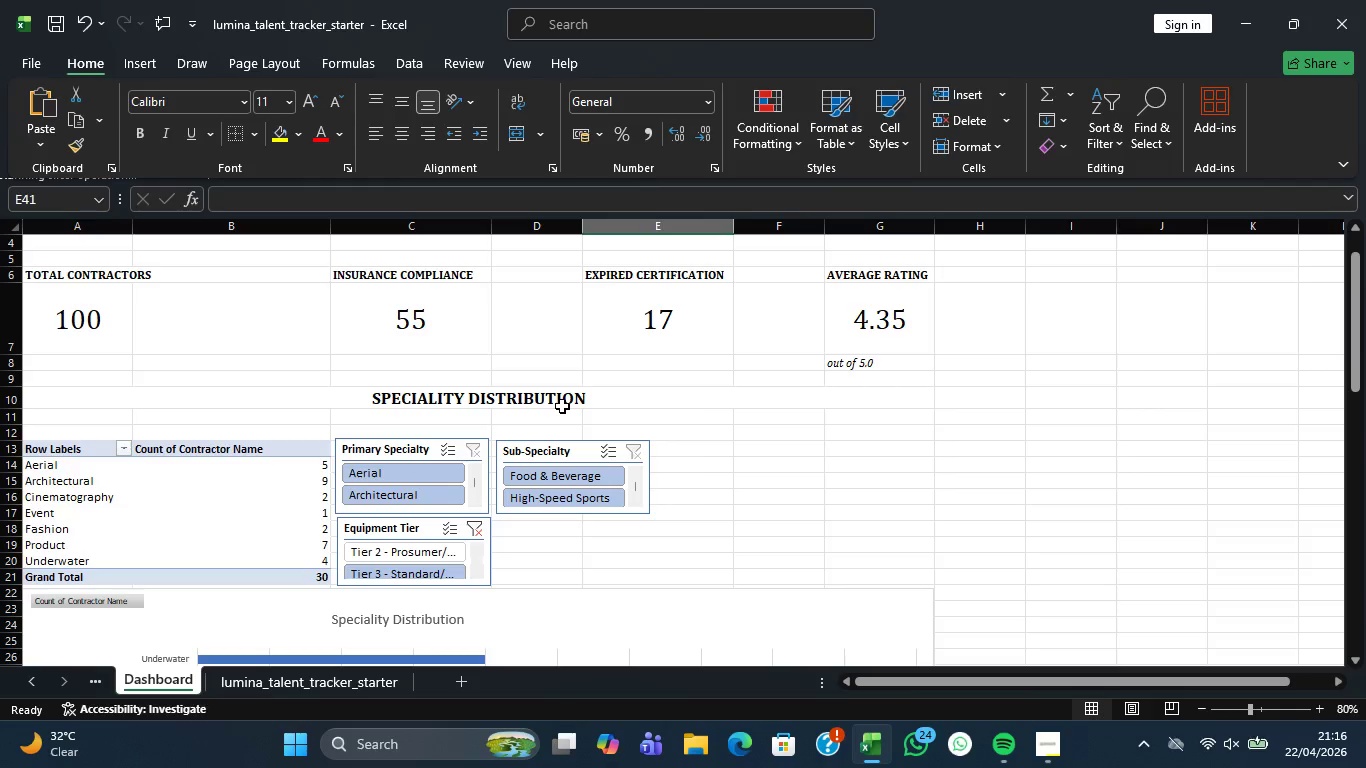 
scroll: coordinate [562, 406], scroll_direction: up, amount: 1.0
 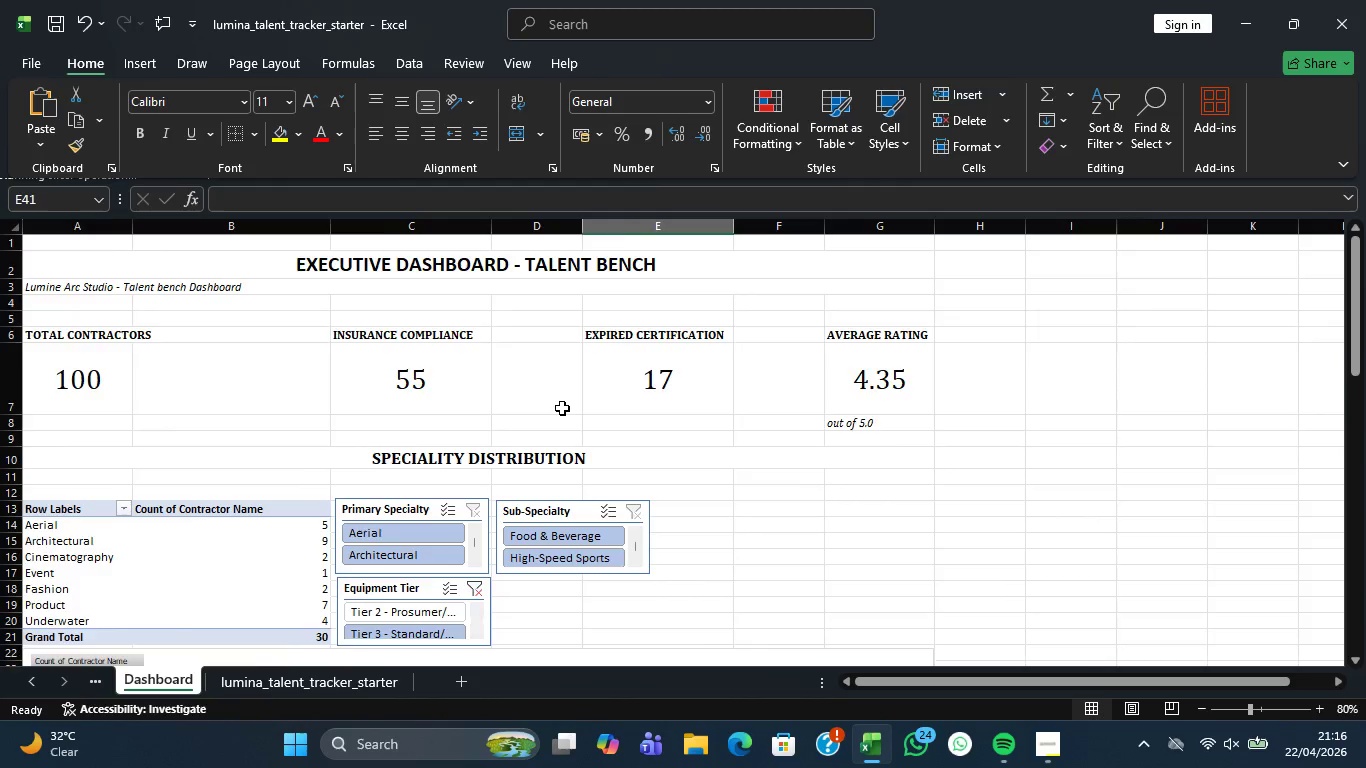 
scroll: coordinate [562, 408], scroll_direction: down, amount: 1.0
 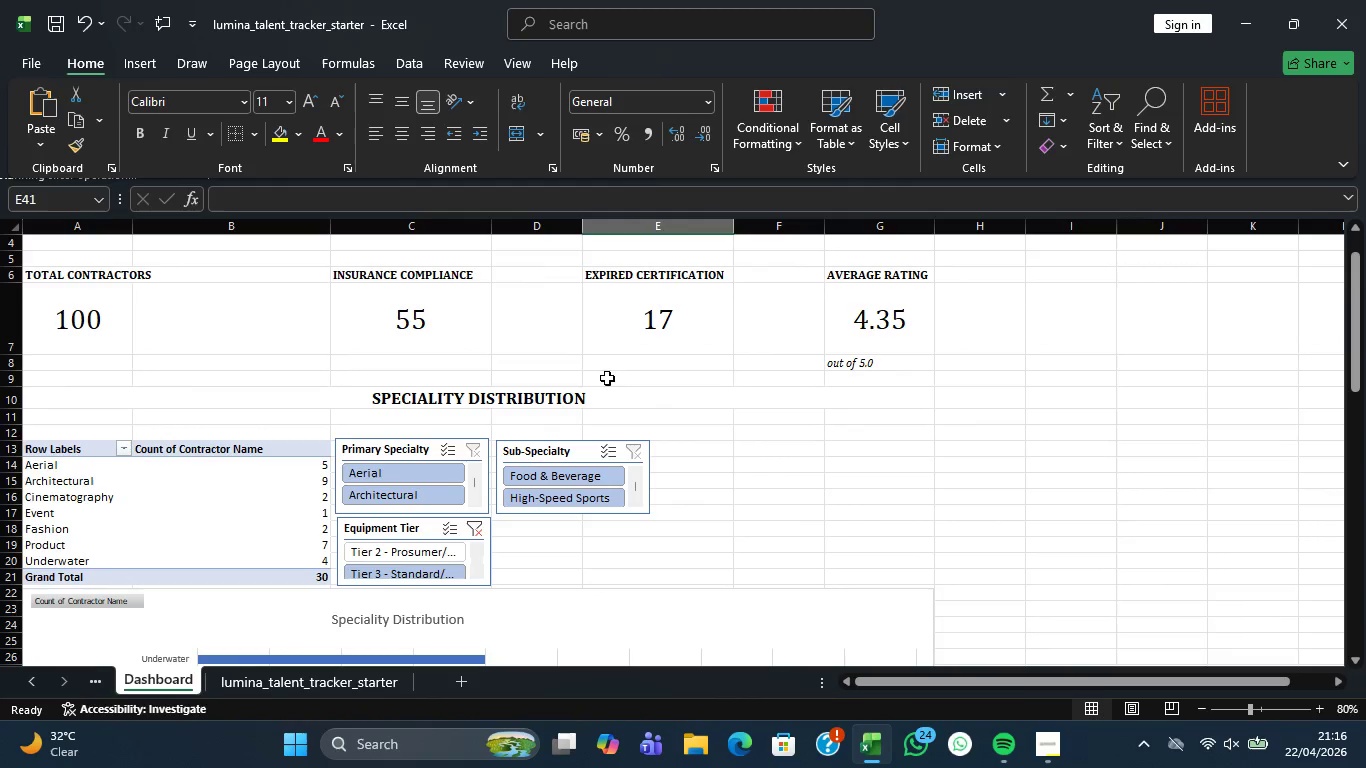 
wait(5.04)
 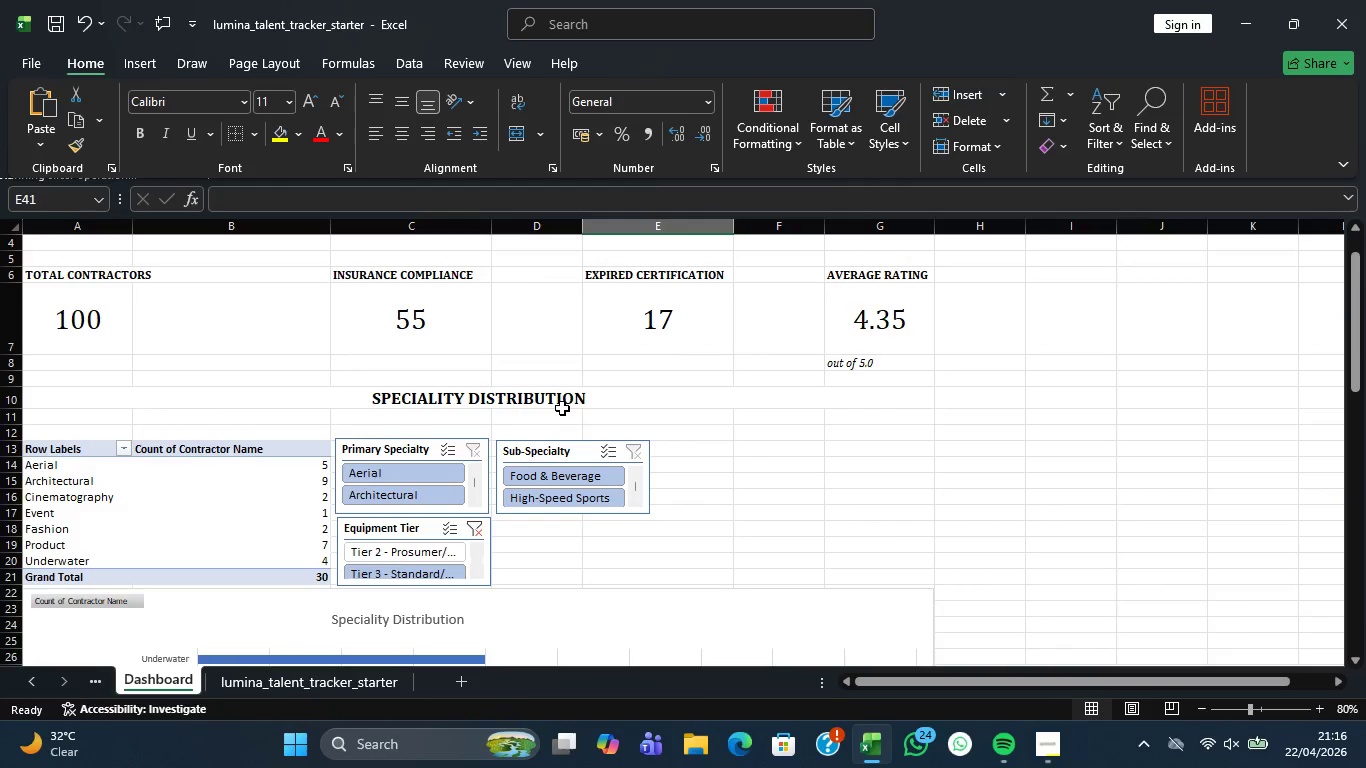 
scroll: coordinate [614, 448], scroll_direction: down, amount: 1.0
 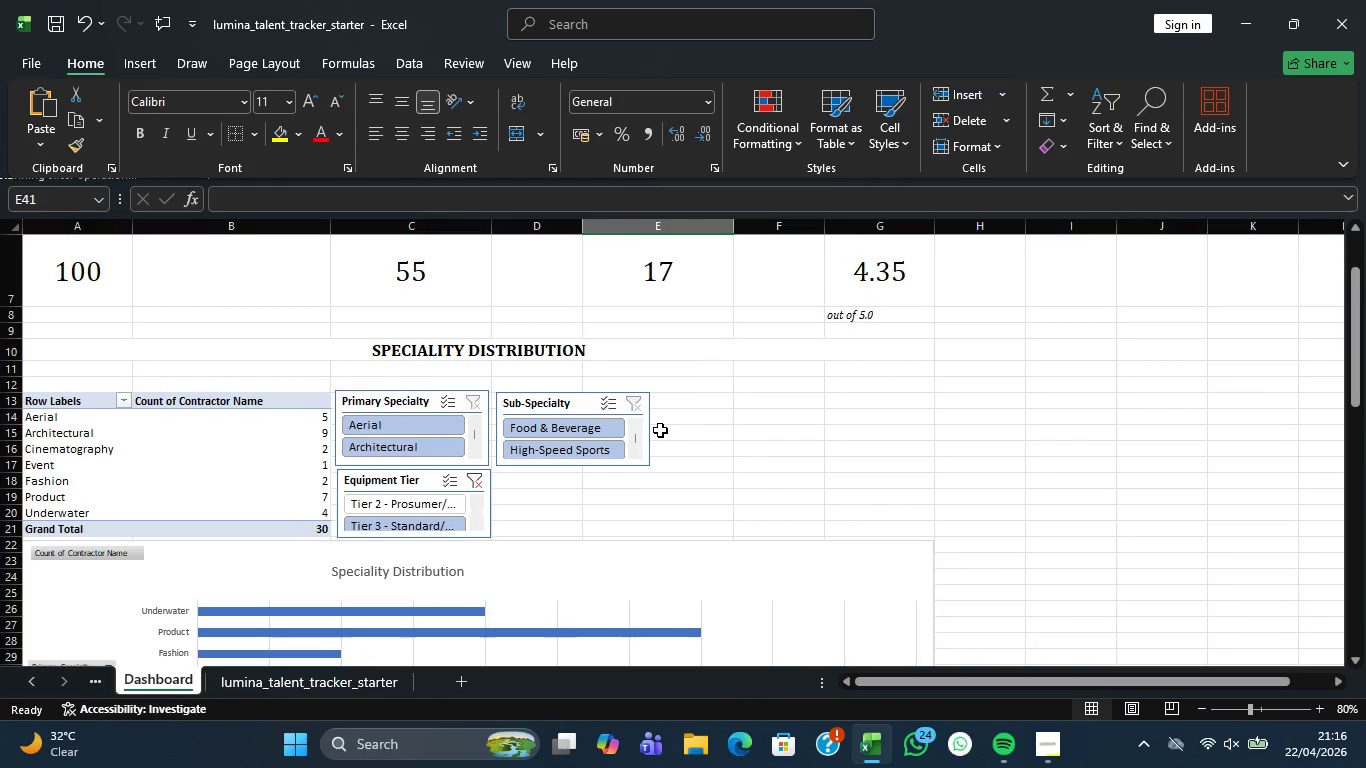 
scroll: coordinate [697, 427], scroll_direction: up, amount: 2.0
 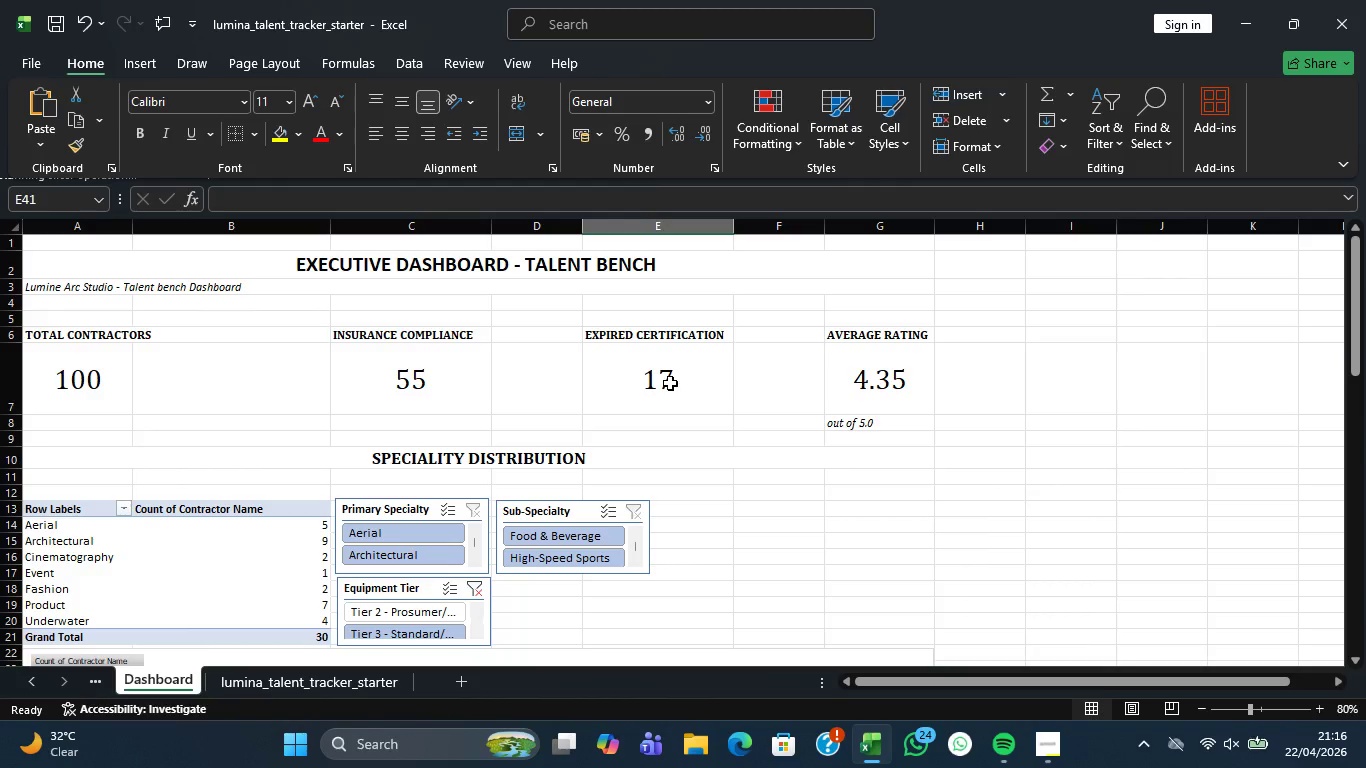 
left_click([670, 383])
 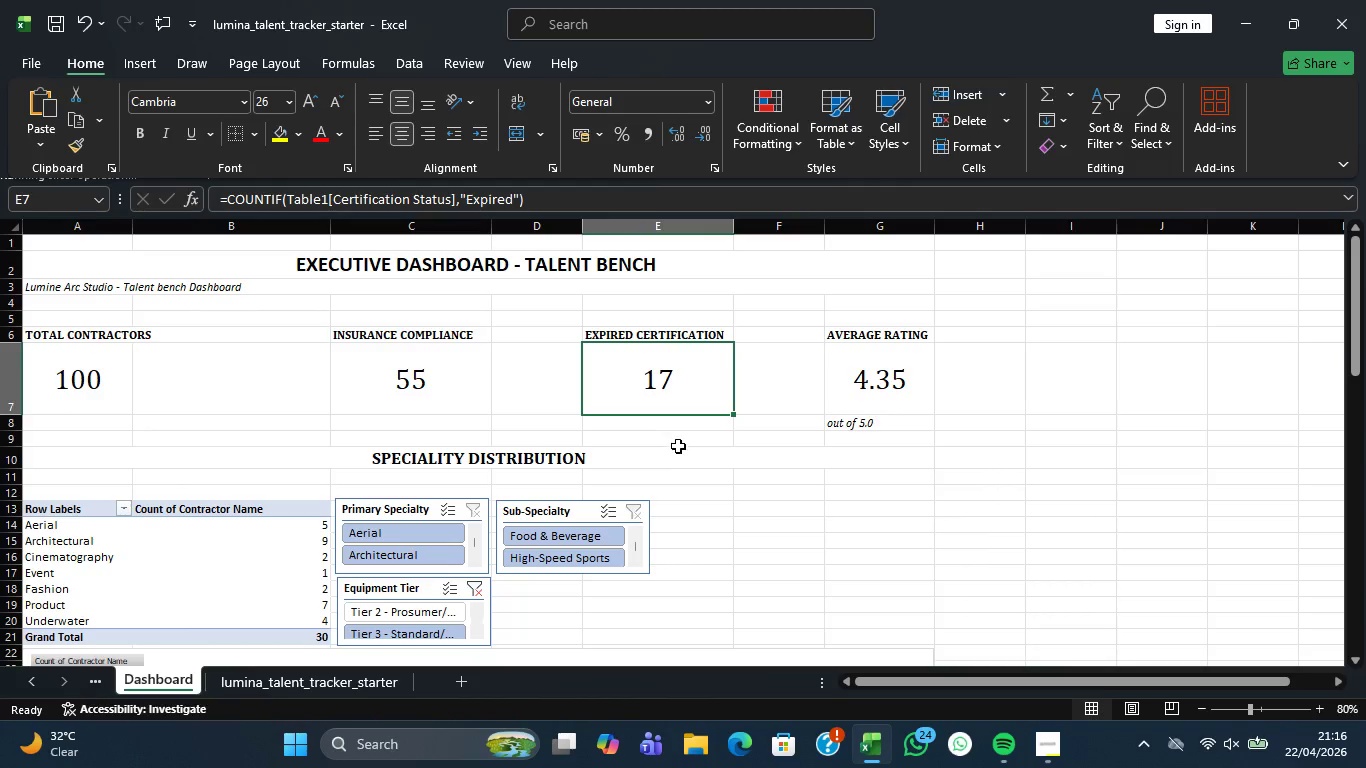 
scroll: coordinate [675, 456], scroll_direction: none, amount: 0.0
 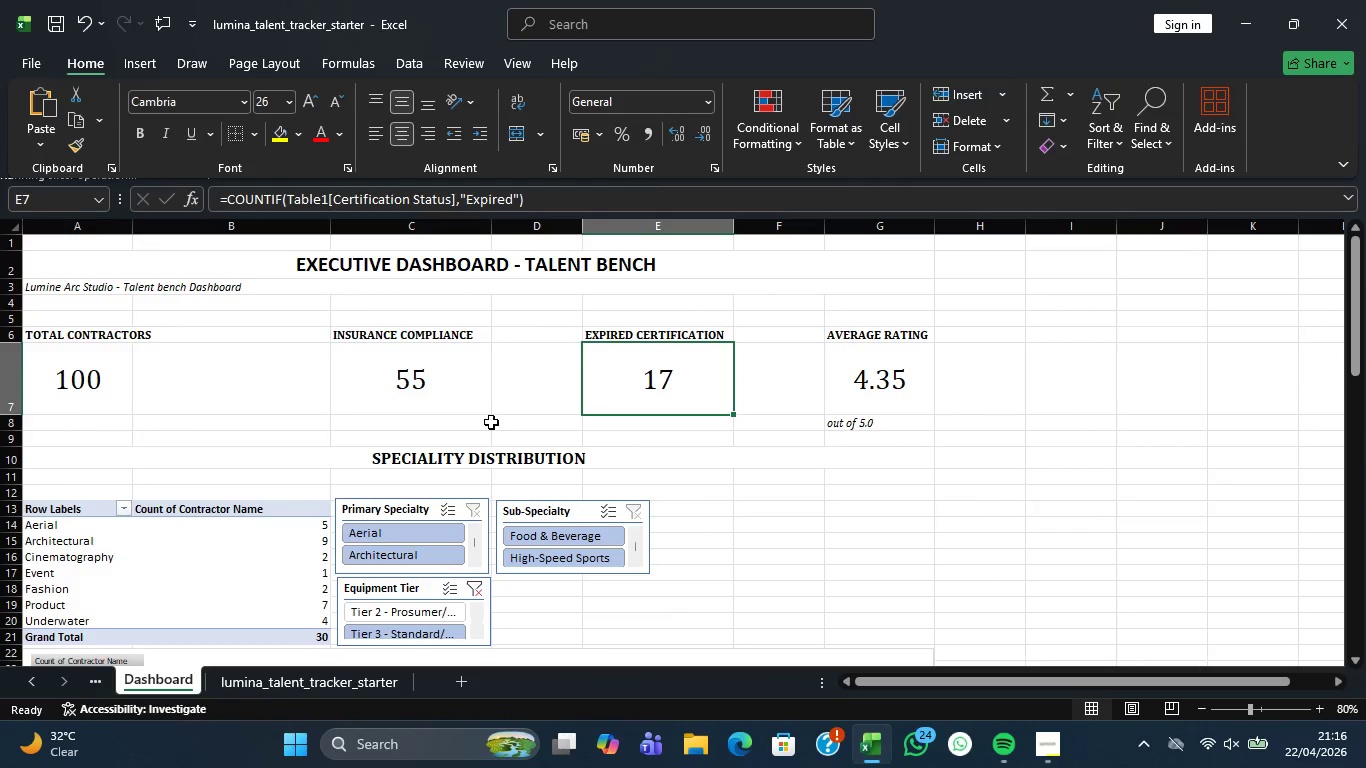 
wait(7.08)
 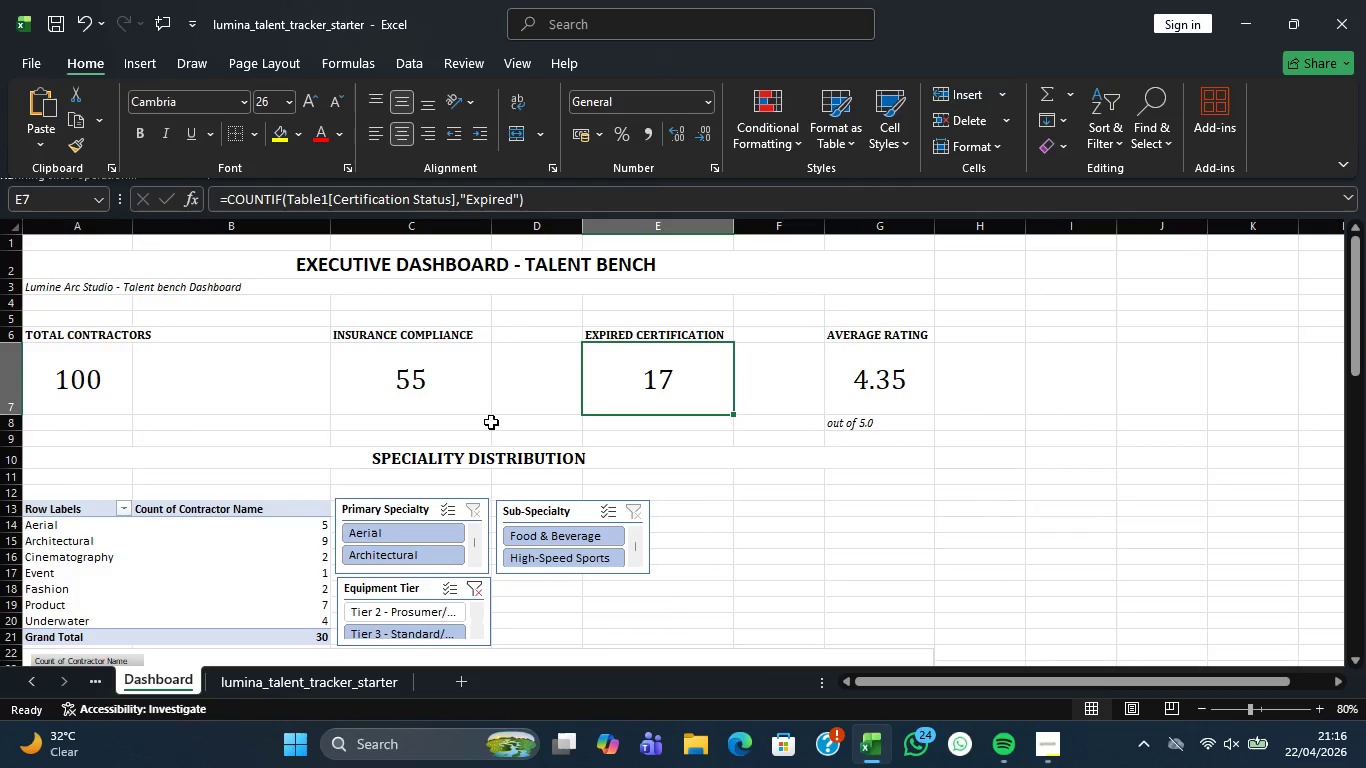 
scroll: coordinate [581, 526], scroll_direction: down, amount: 8.0
 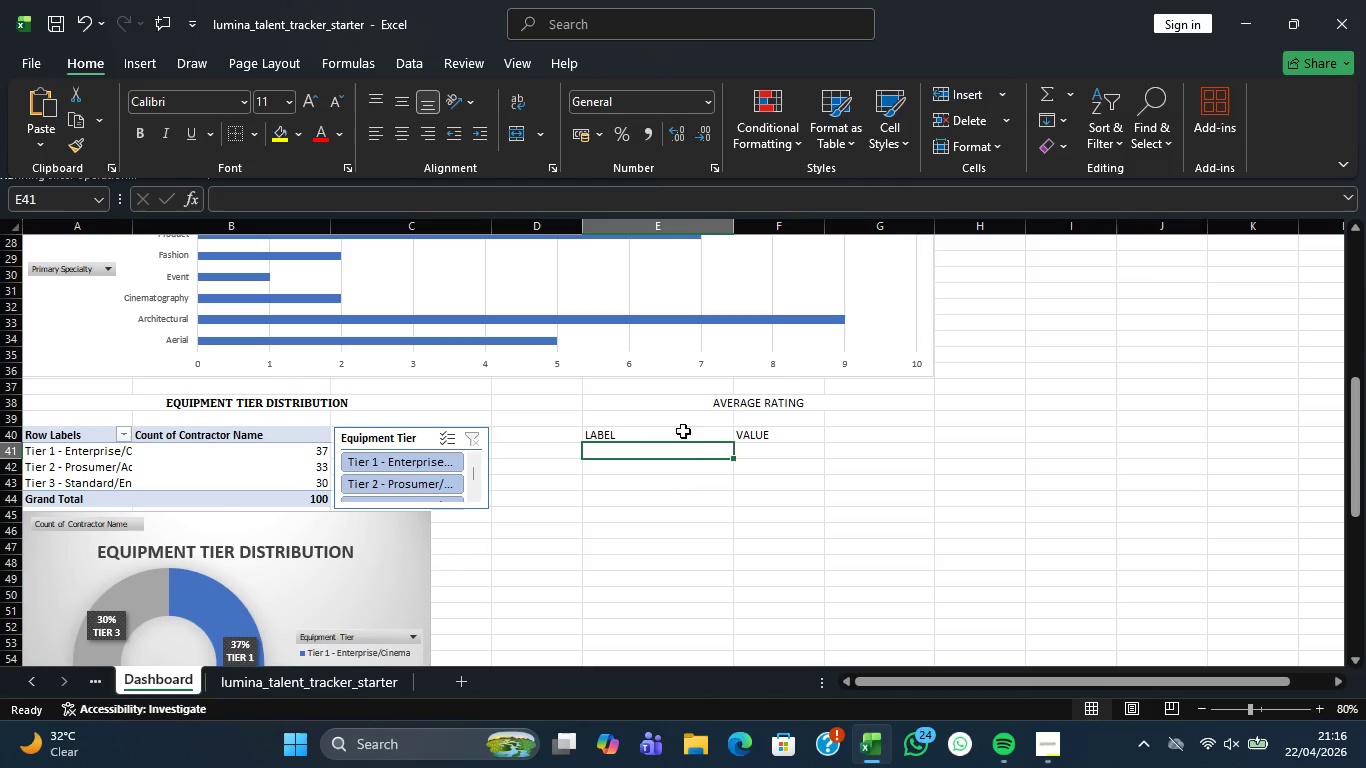 
wait(6.97)
 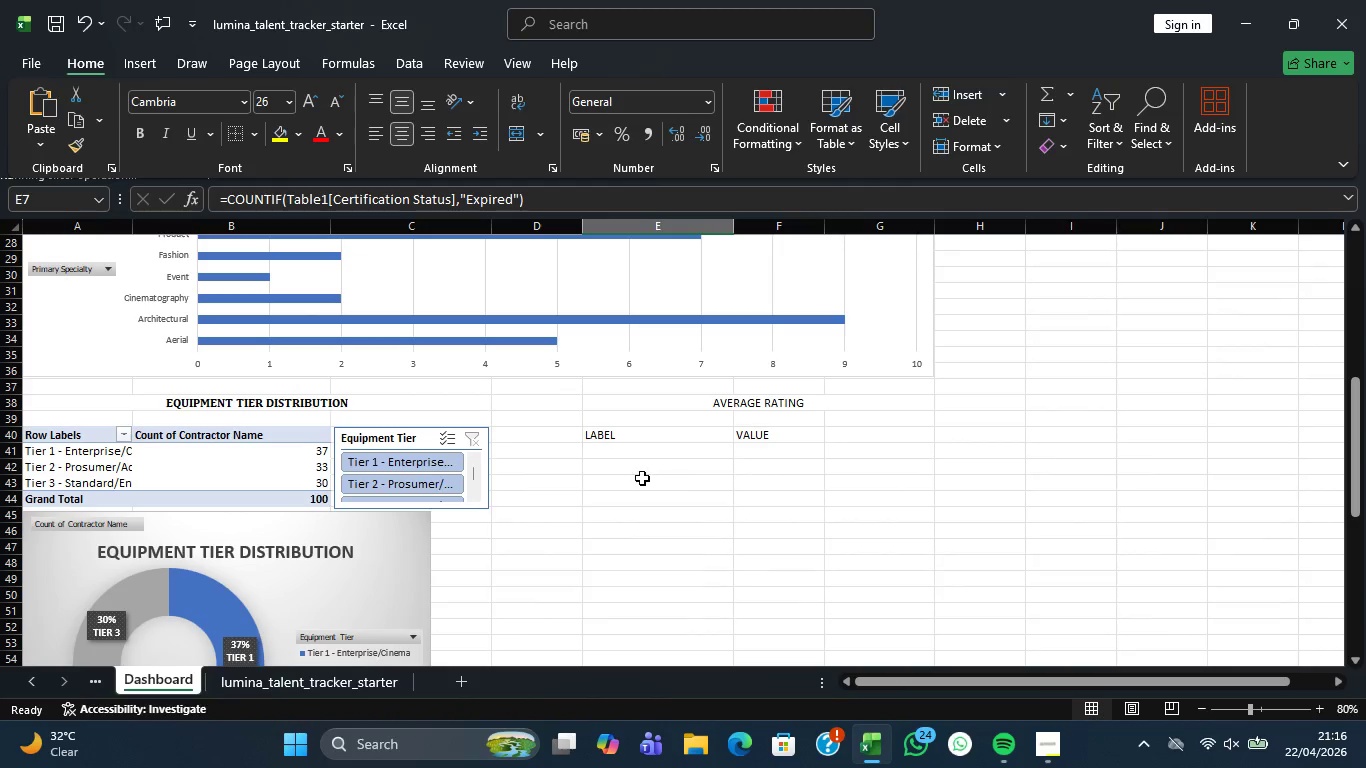 
type(Rating)
 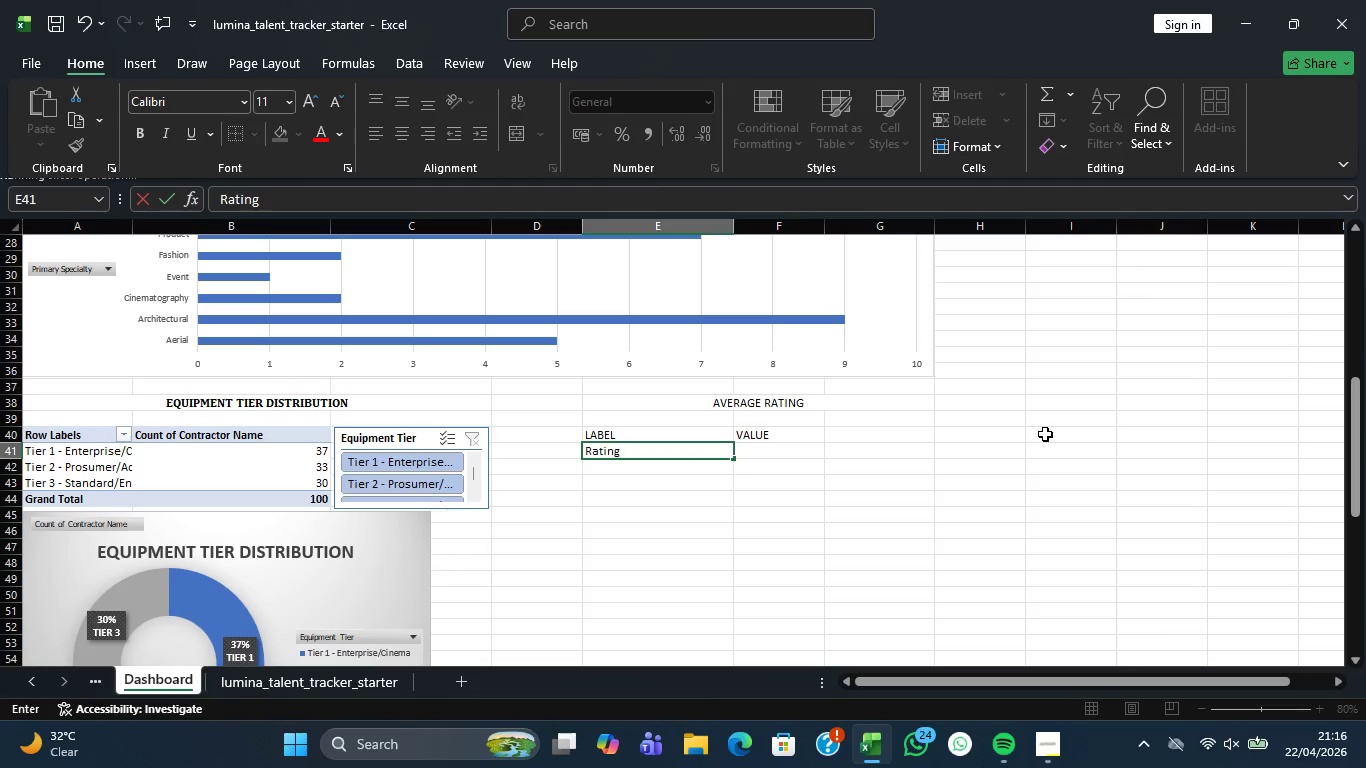 
key(Enter)
 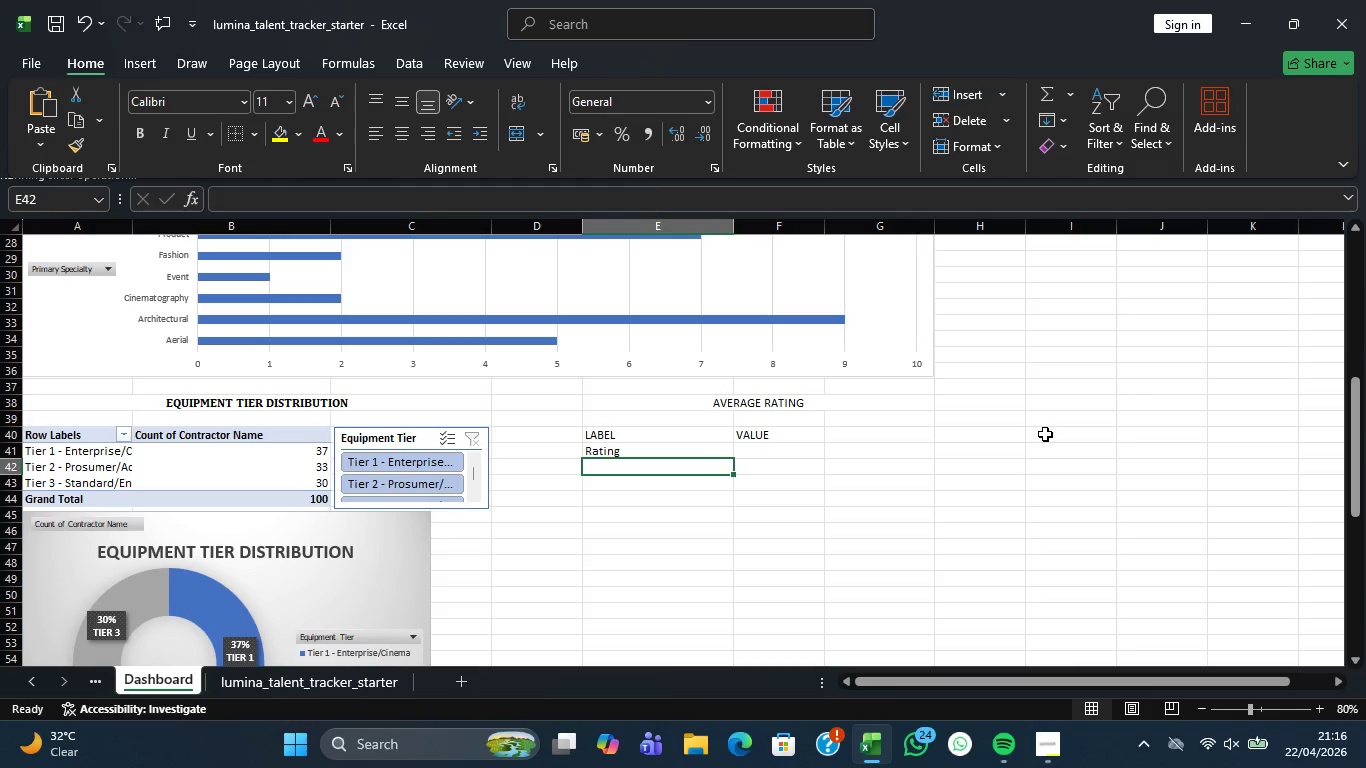 
type(Gap)
 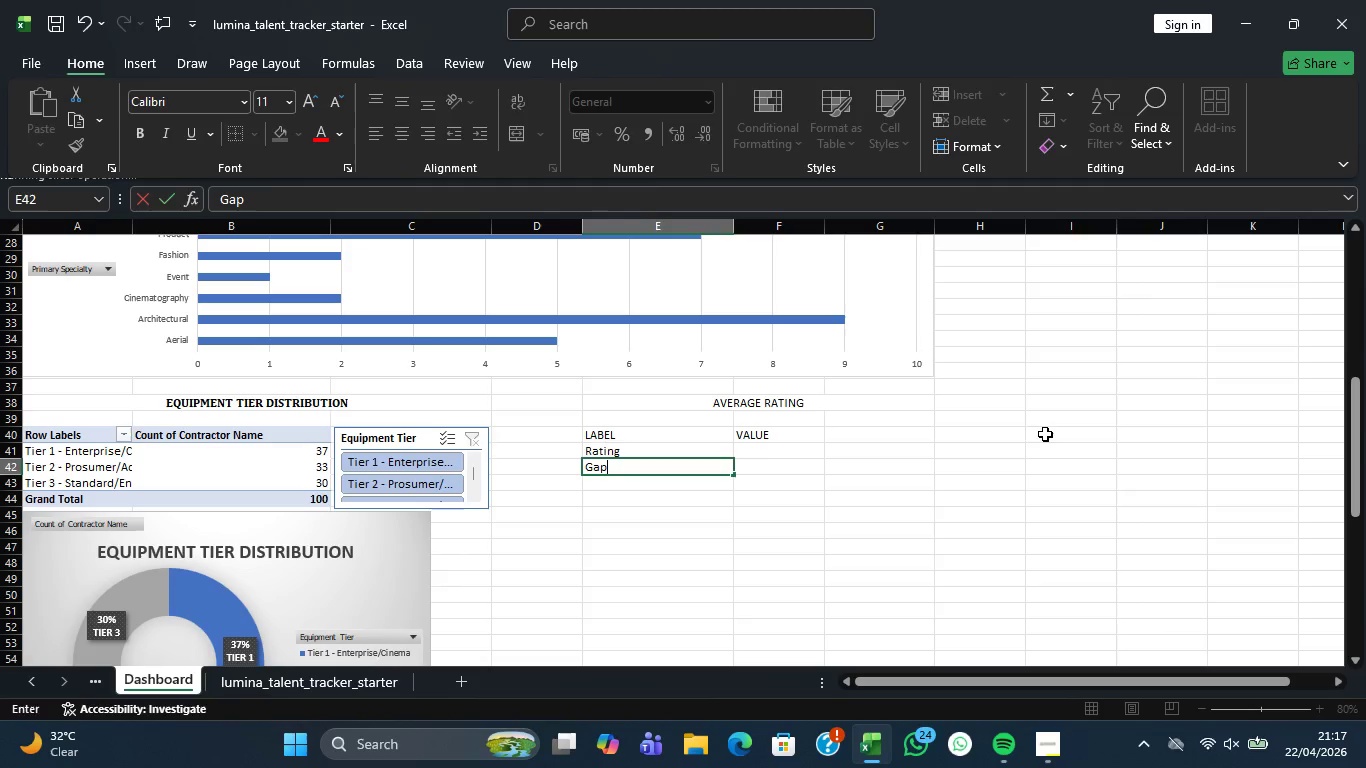 
key(Enter)
 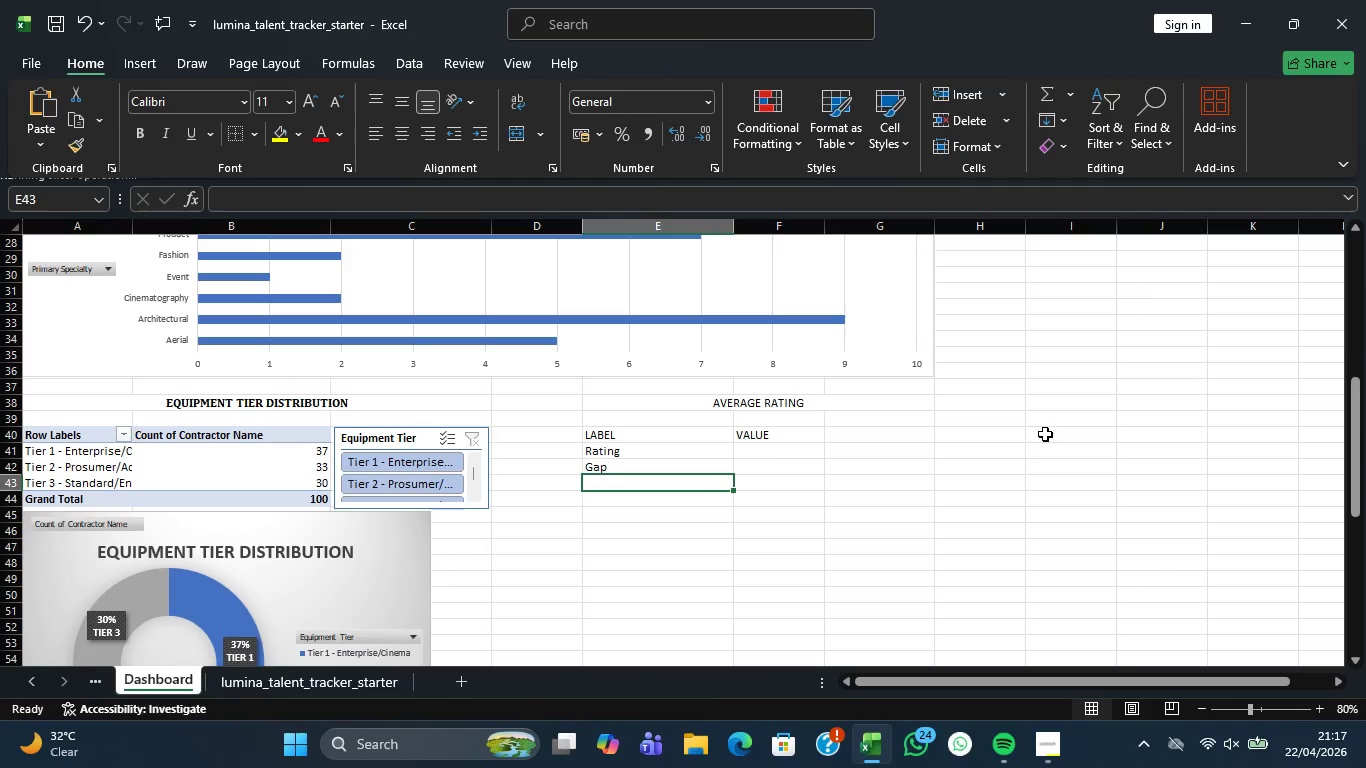 
type(Hidden)
 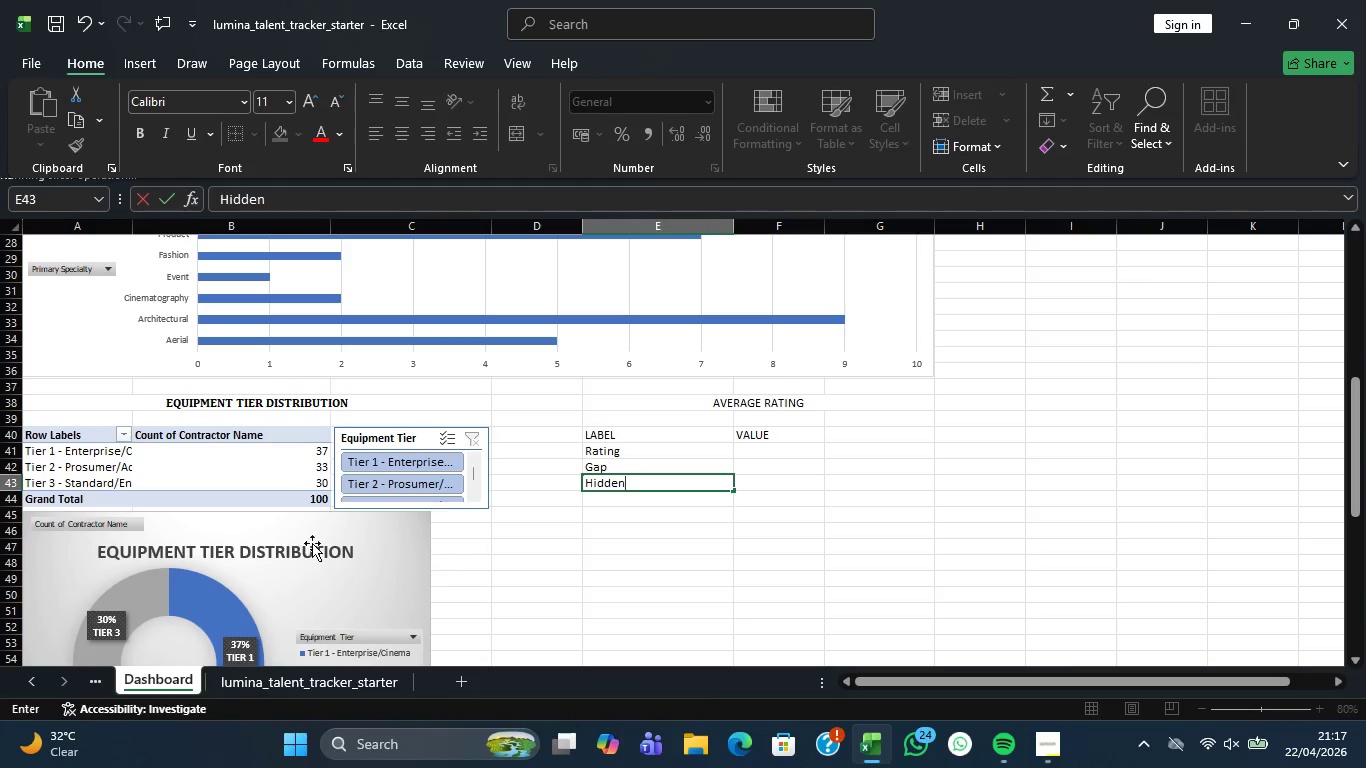 
left_click([787, 453])
 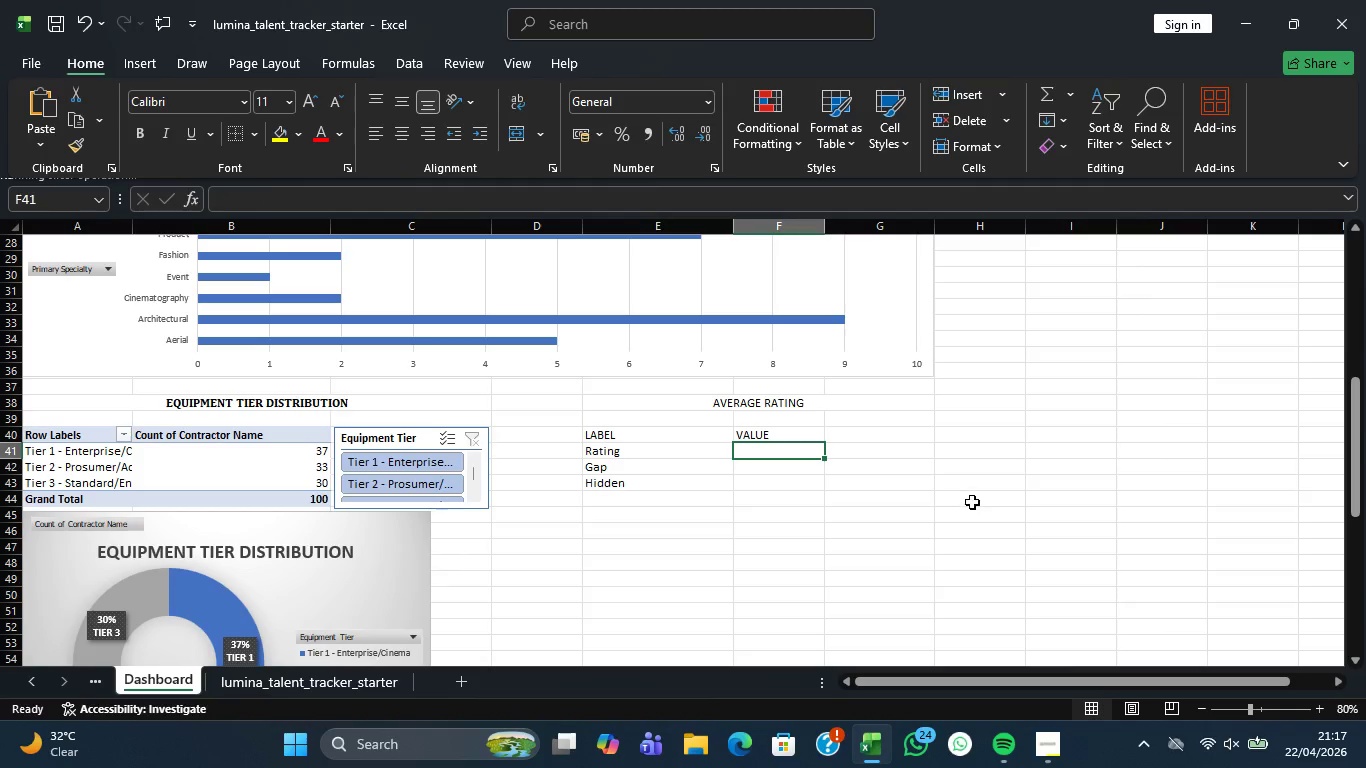 
key(Equal)
 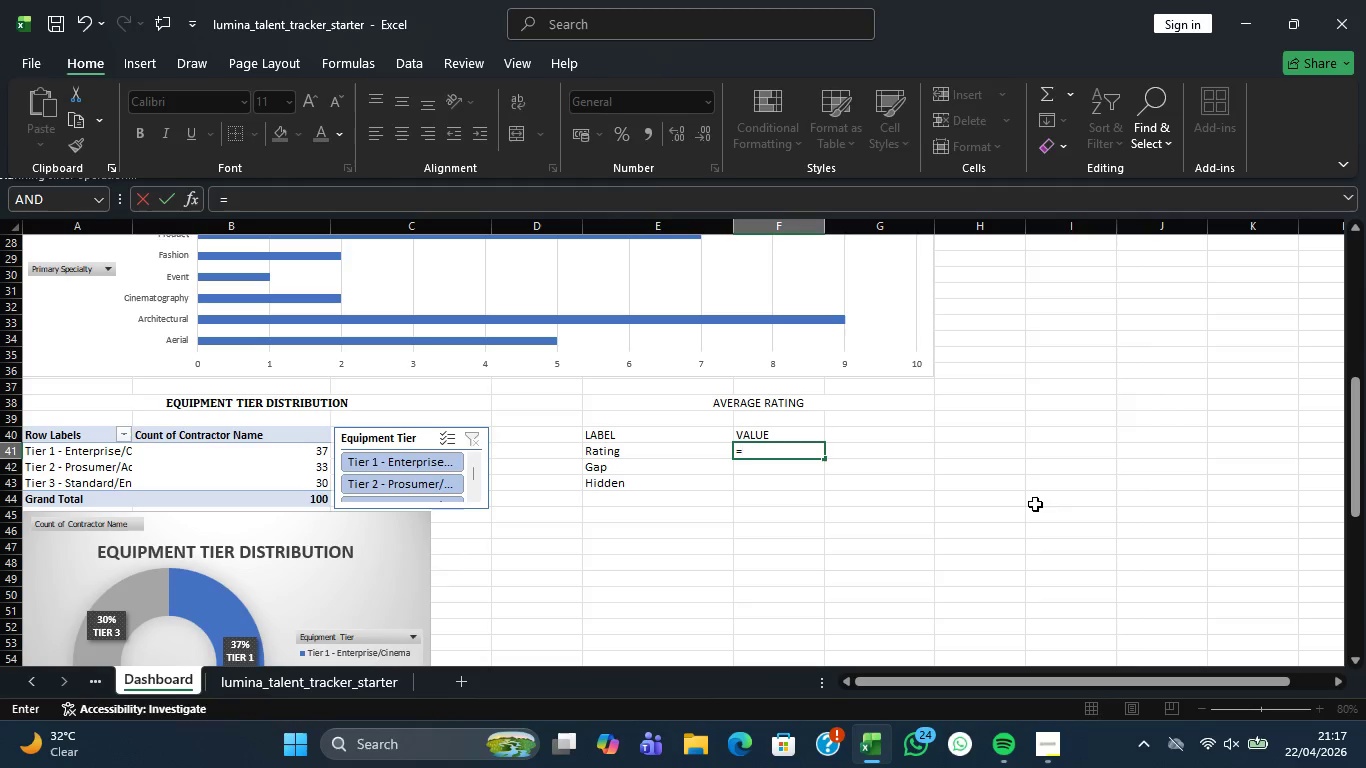 
type(Aver)
 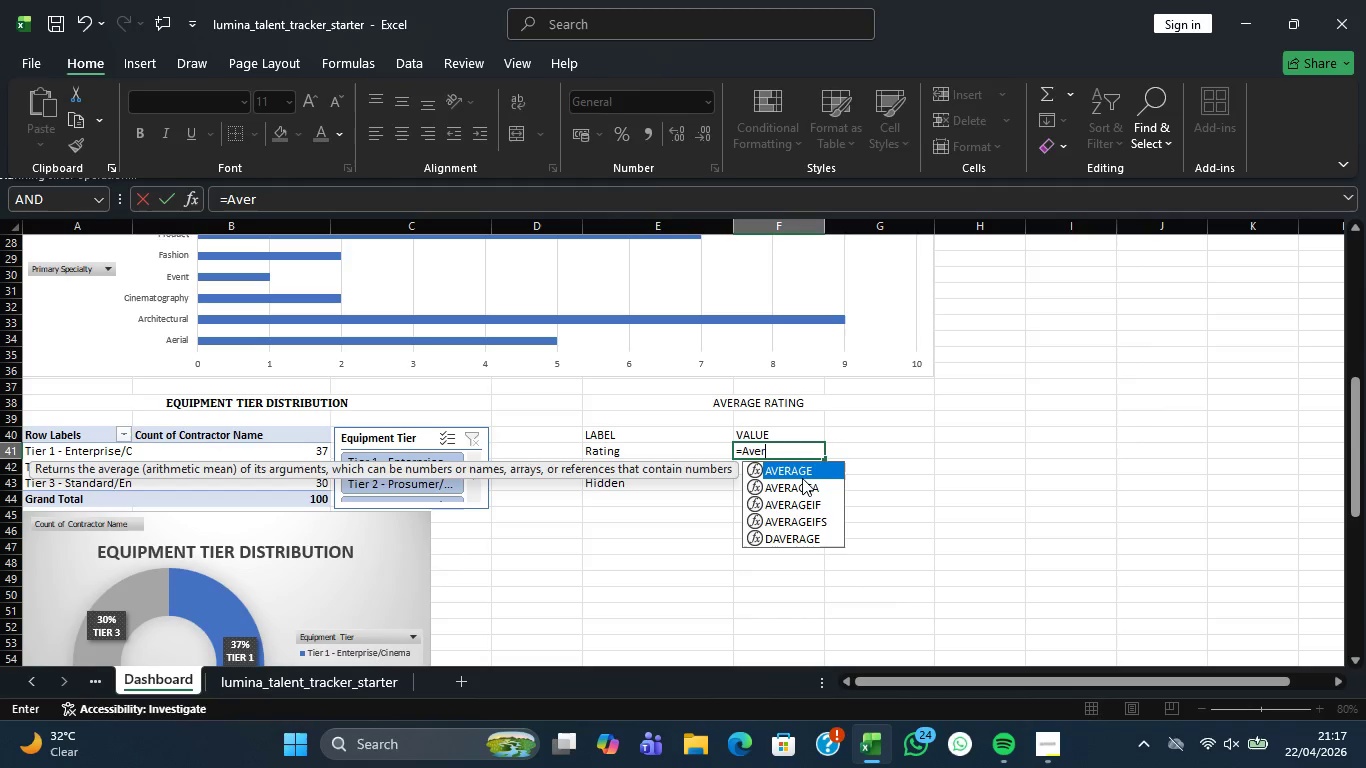 
double_click([808, 469])
 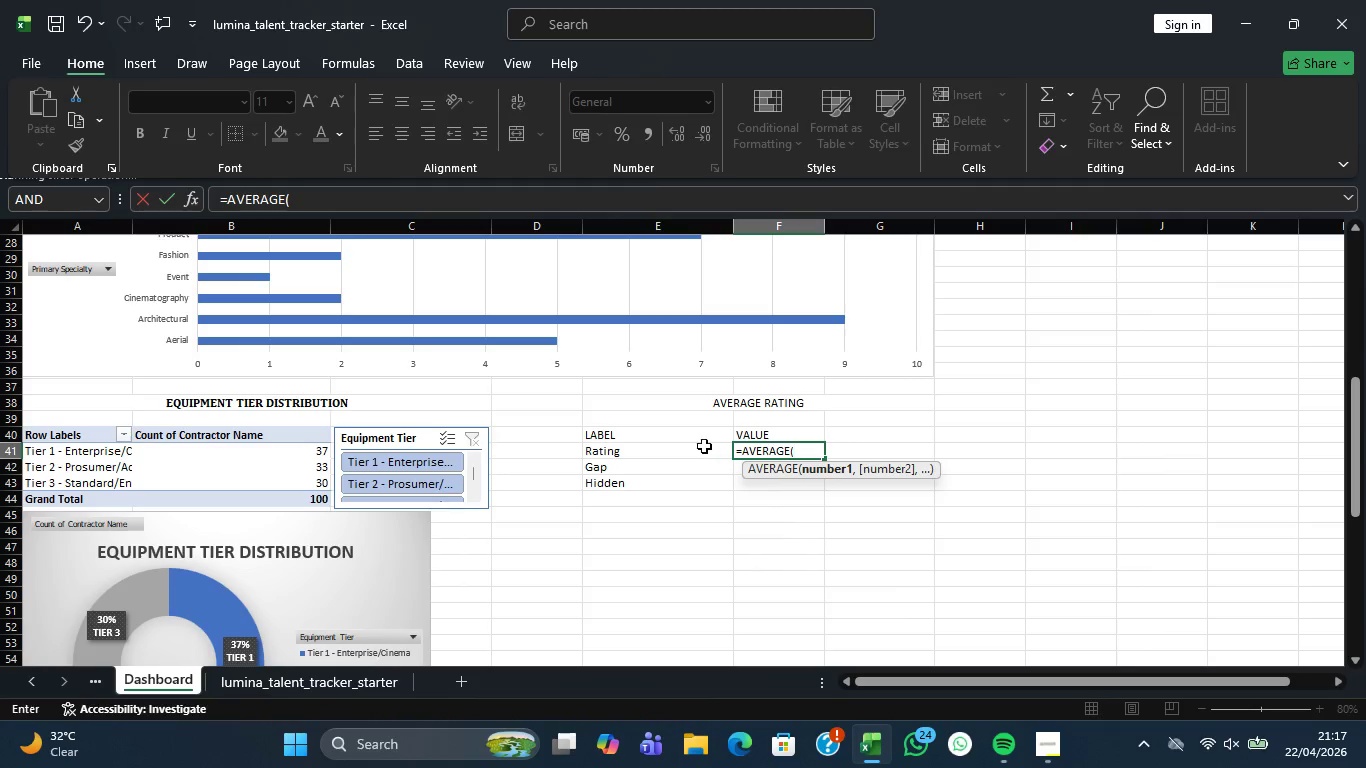 
left_click([328, 681])
 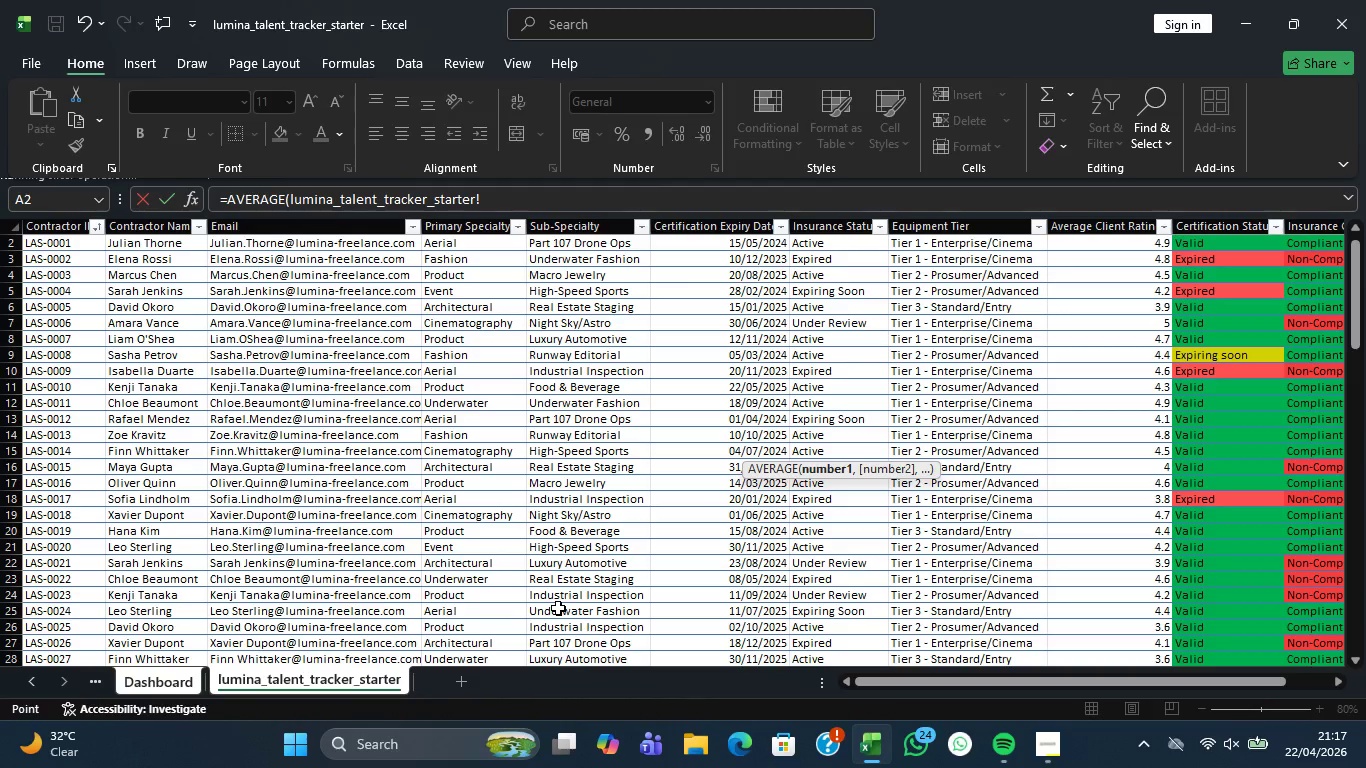 
scroll: coordinate [569, 596], scroll_direction: up, amount: 2.0
 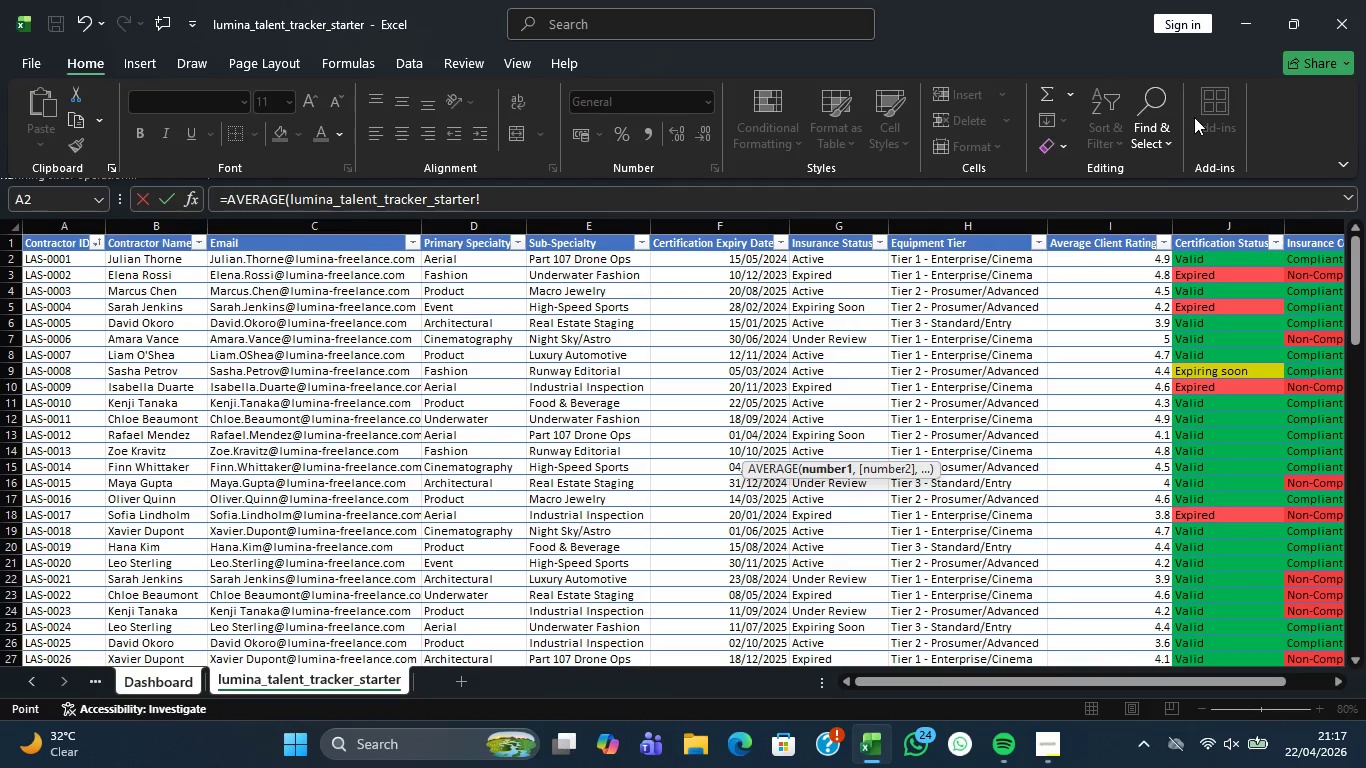 
left_click([1132, 268])
 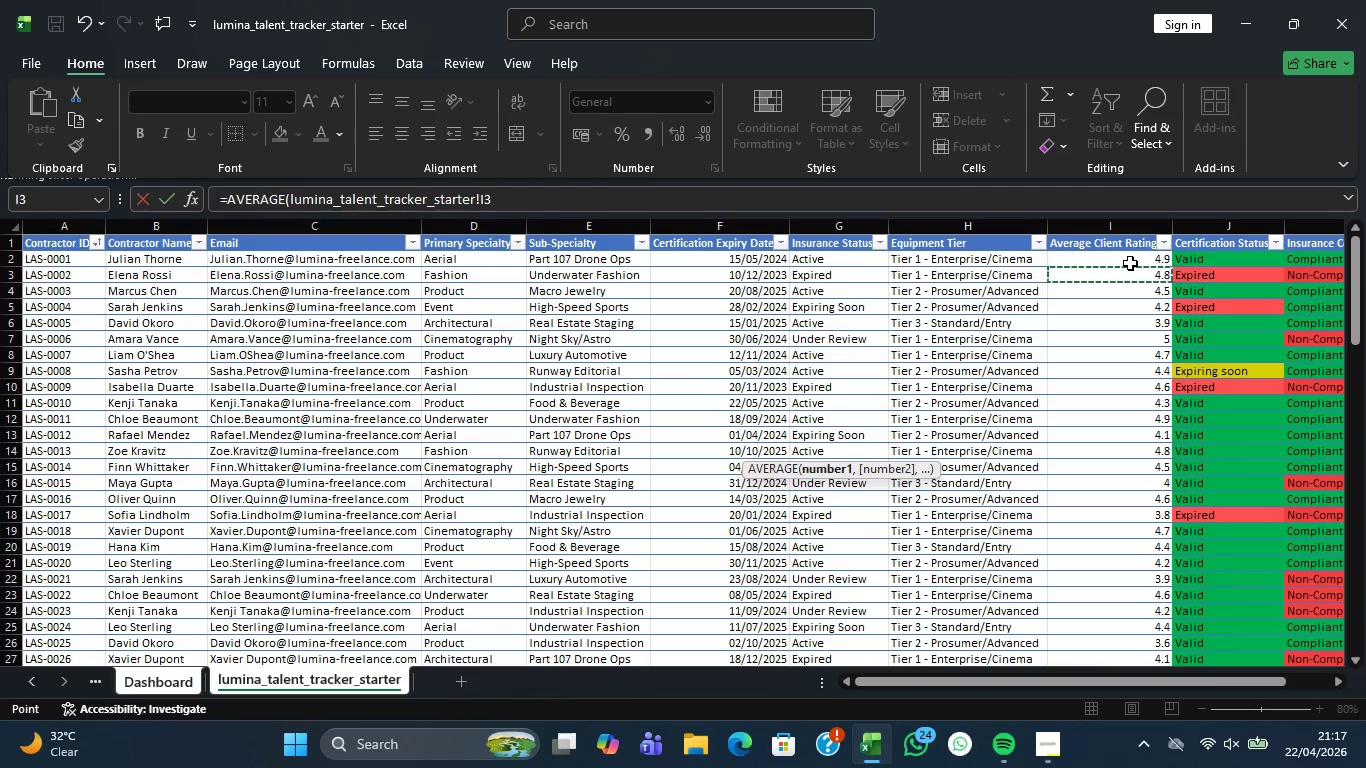 
left_click([1130, 263])
 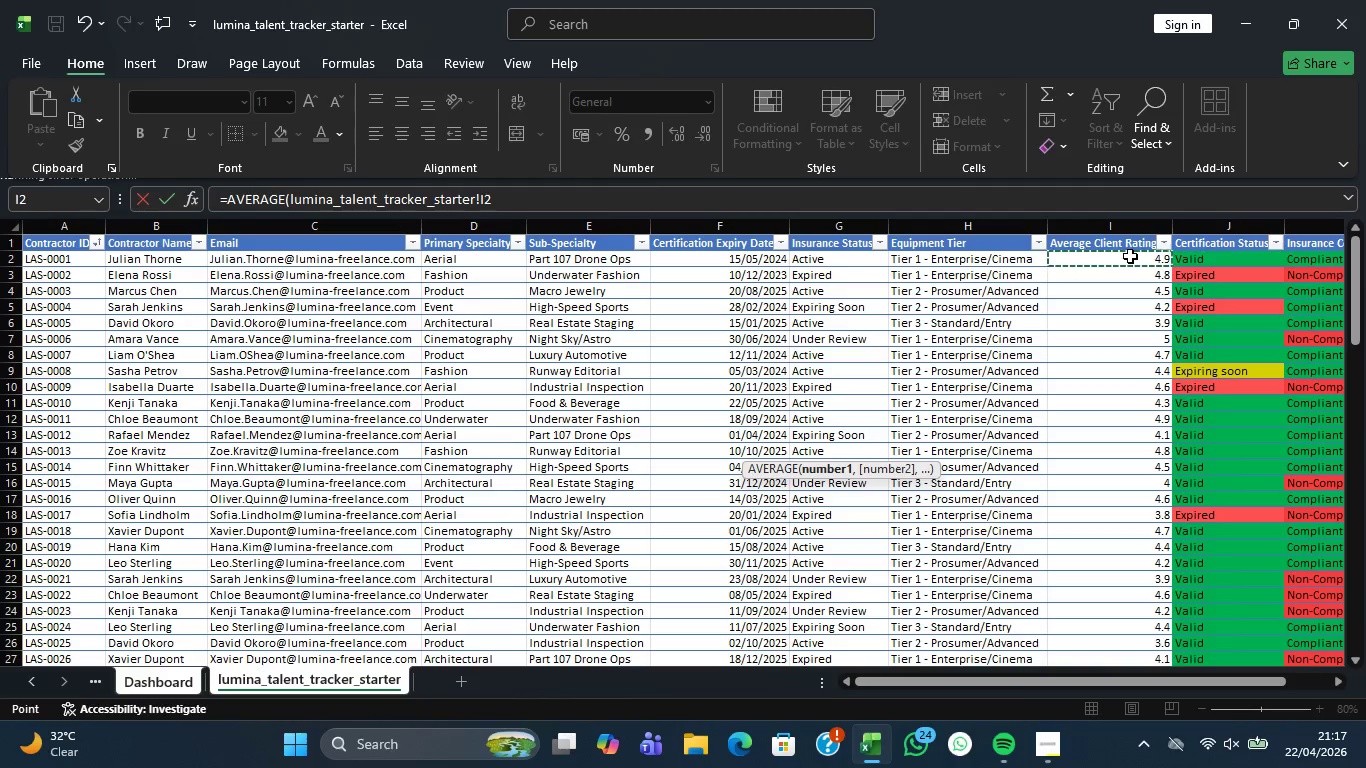 
left_click_drag(start_coordinate=[1130, 256], to_coordinate=[1107, 589])
 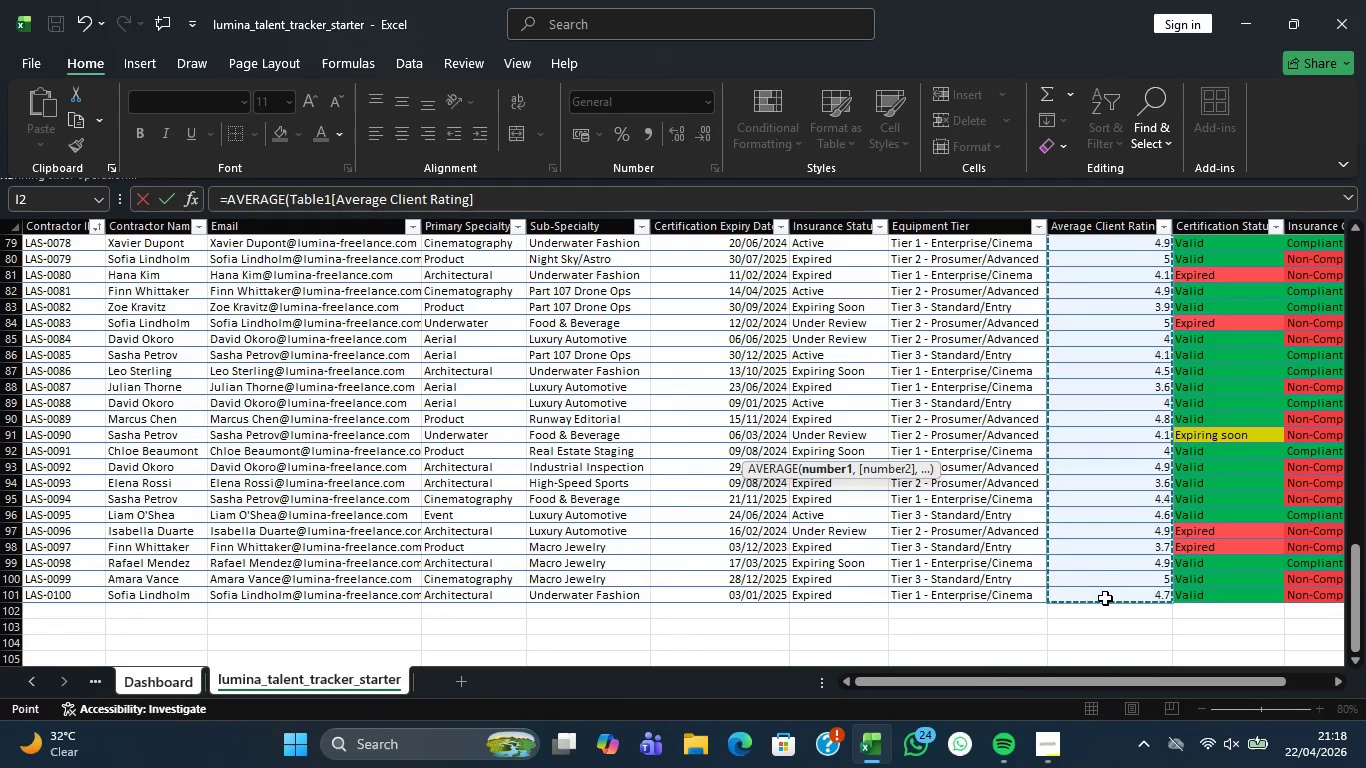 
wait(6.28)
 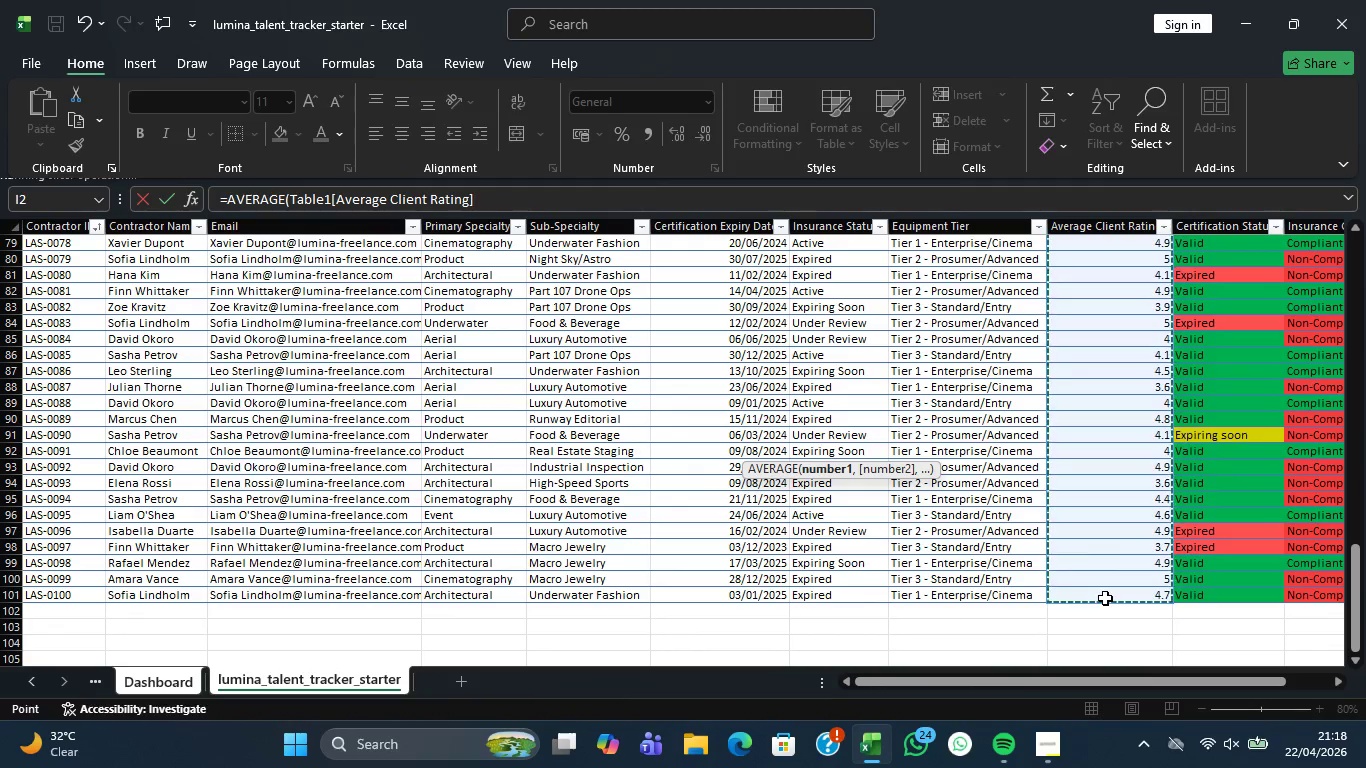 
left_click([514, 196])
 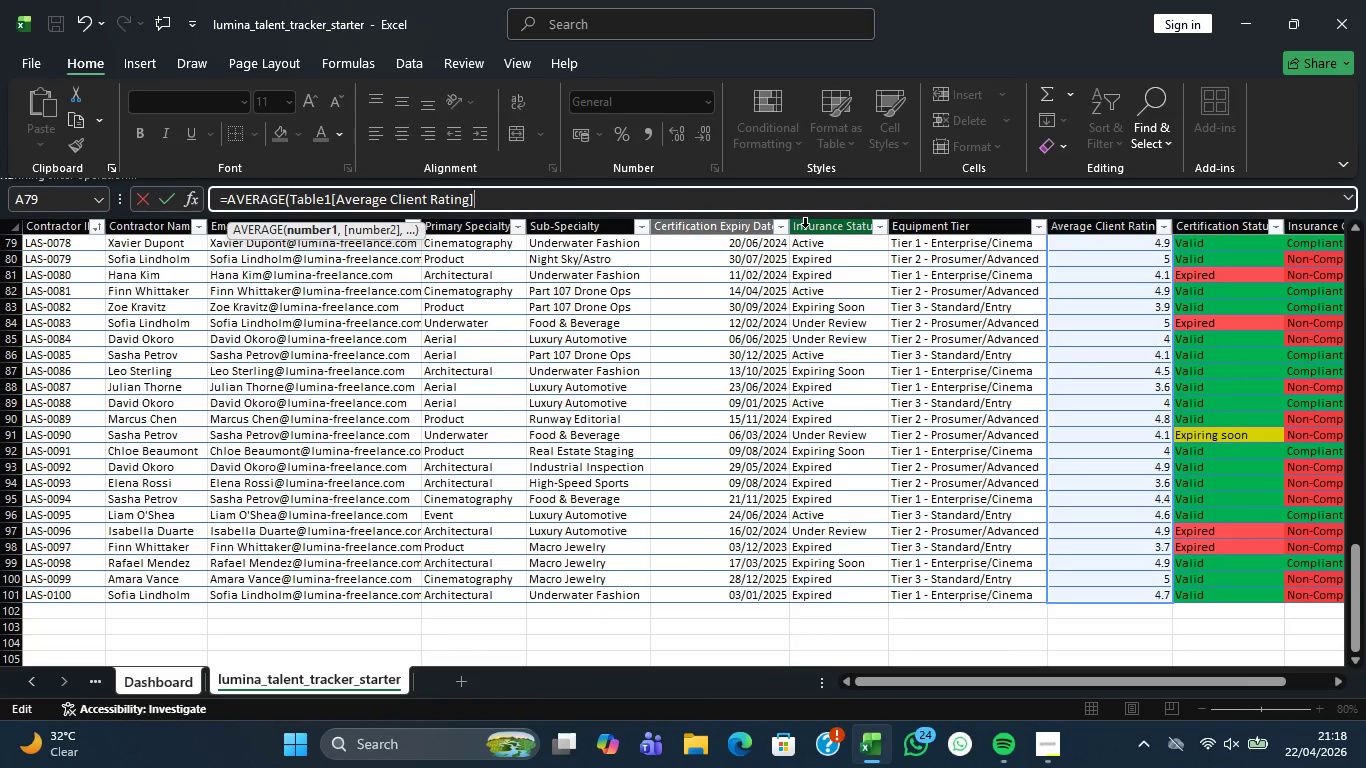 
hold_key(key=ShiftRight, duration=0.5)
 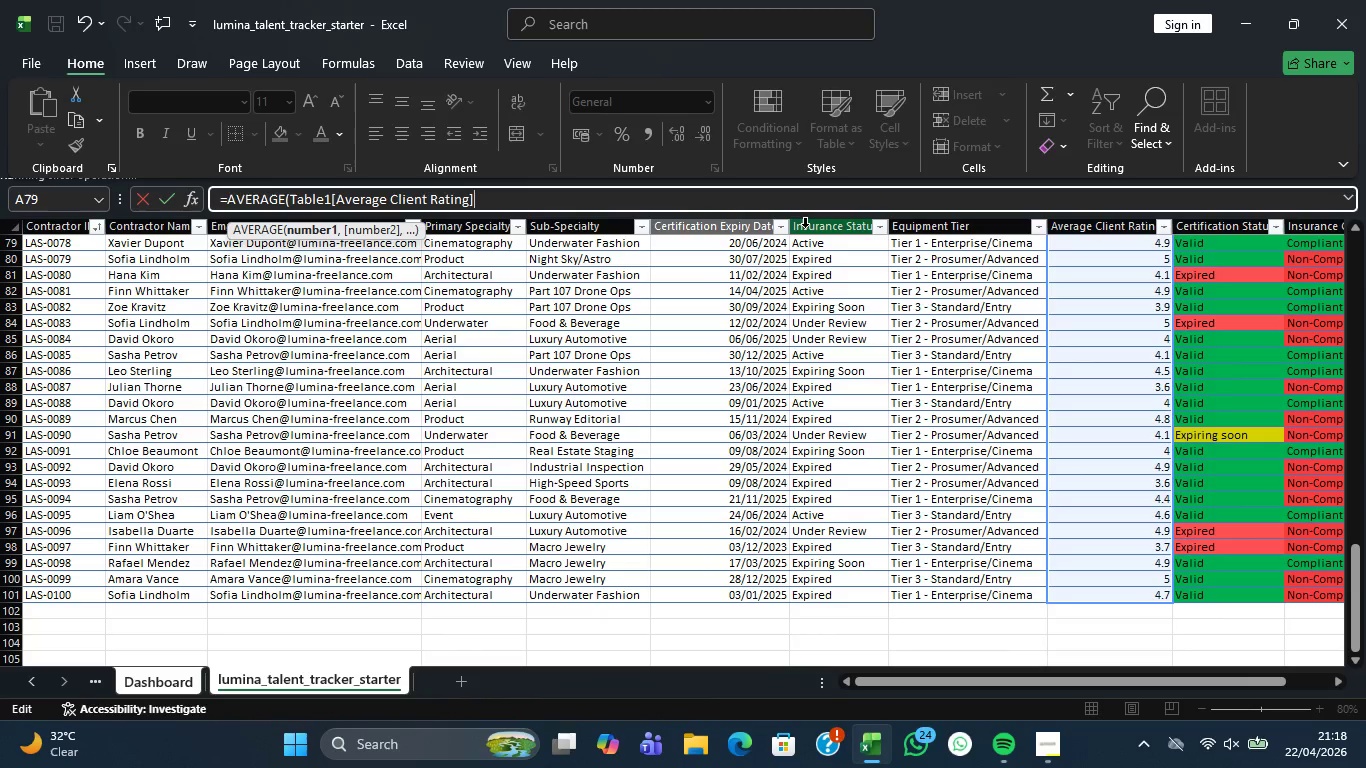 
key(Shift+0)
 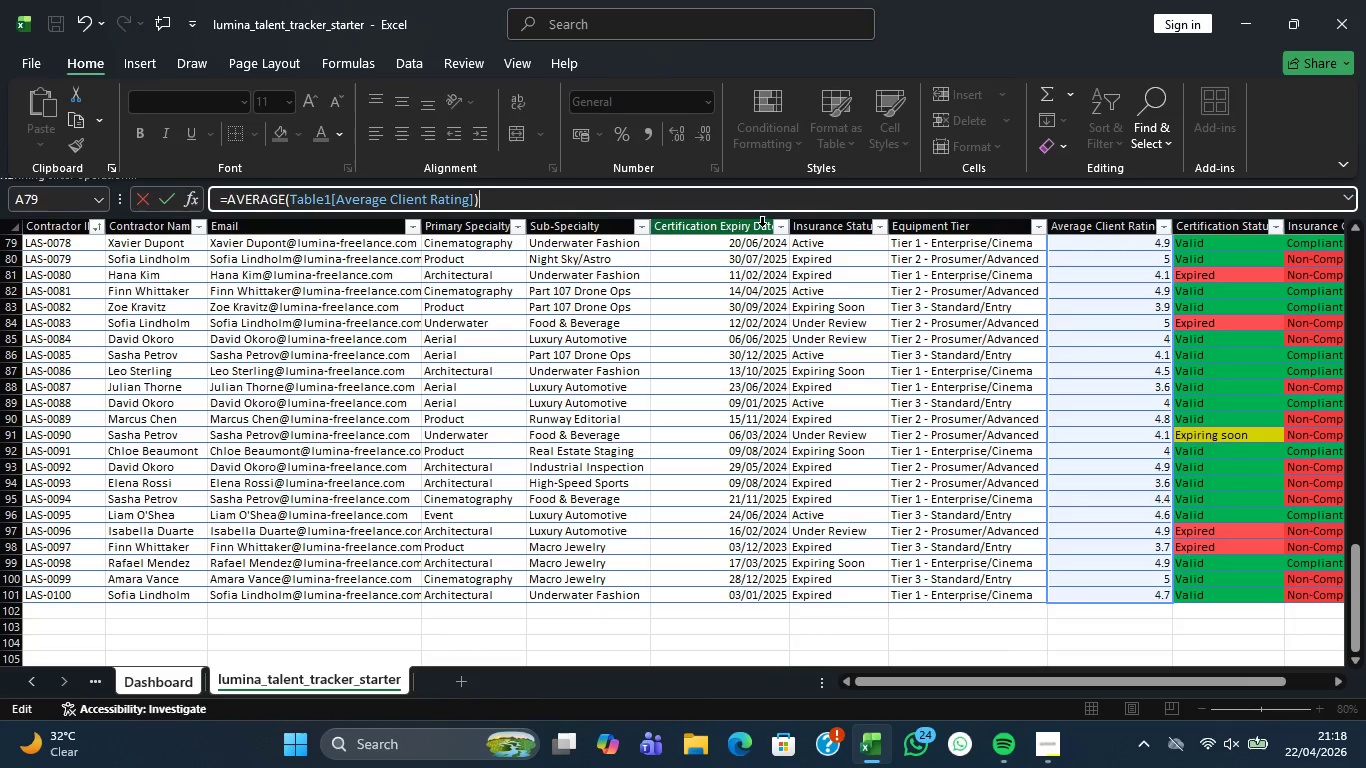 
scroll: coordinate [743, 459], scroll_direction: up, amount: 38.0
 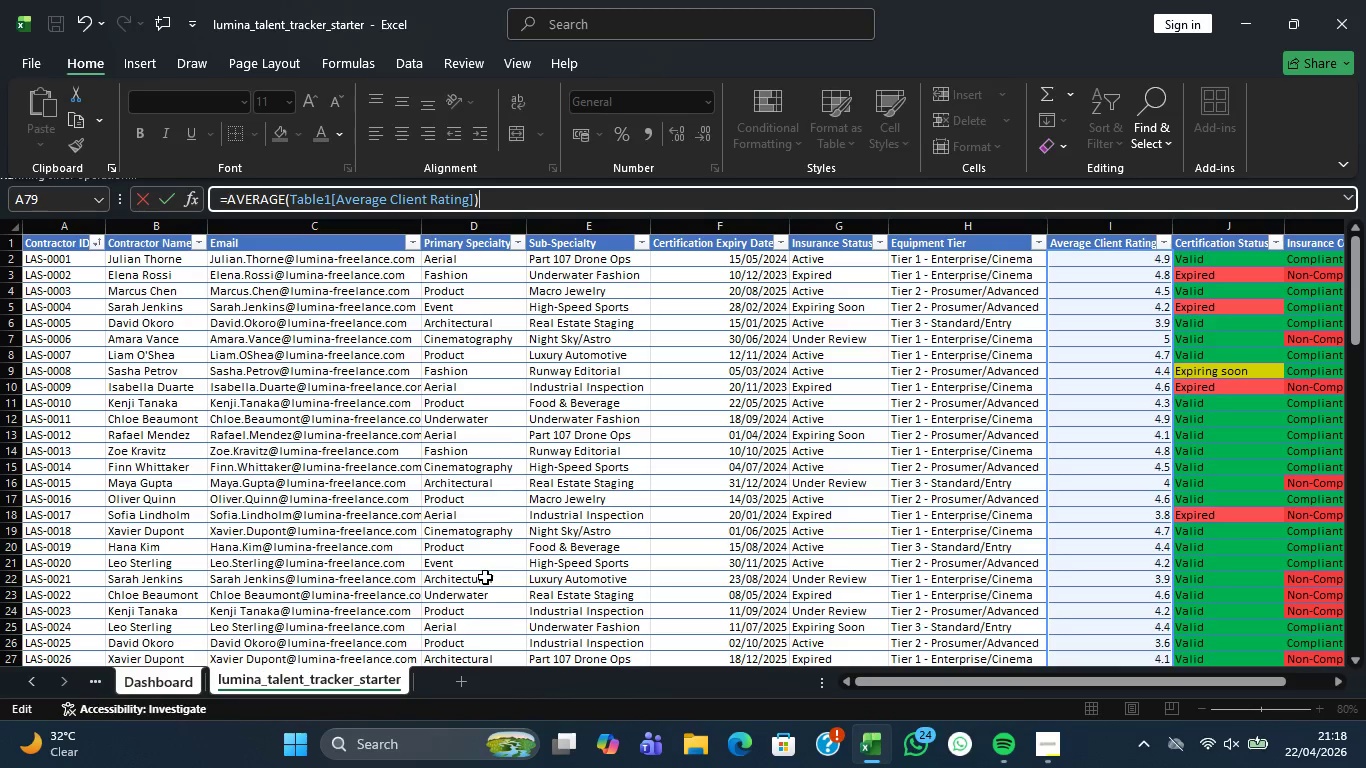 
wait(23.69)
 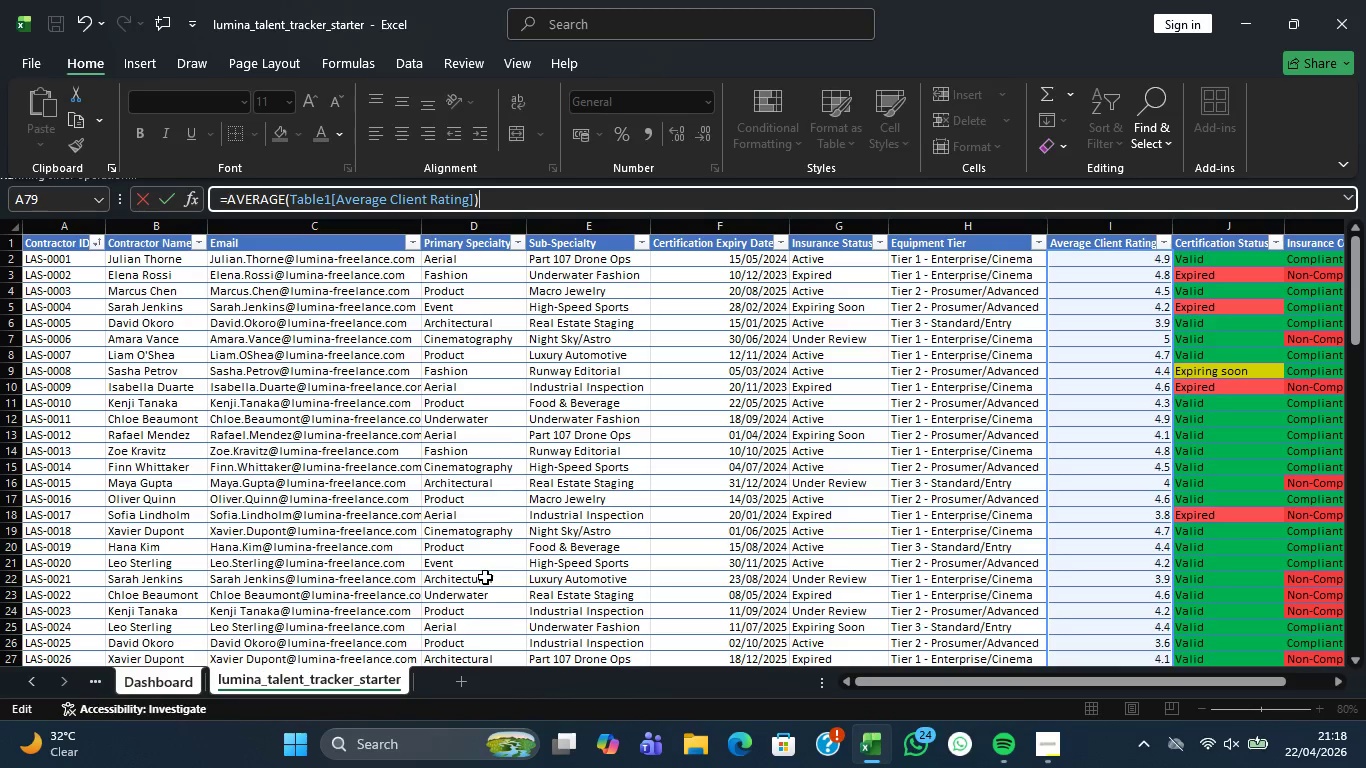 
scroll: coordinate [1021, 519], scroll_direction: up, amount: 4.0
 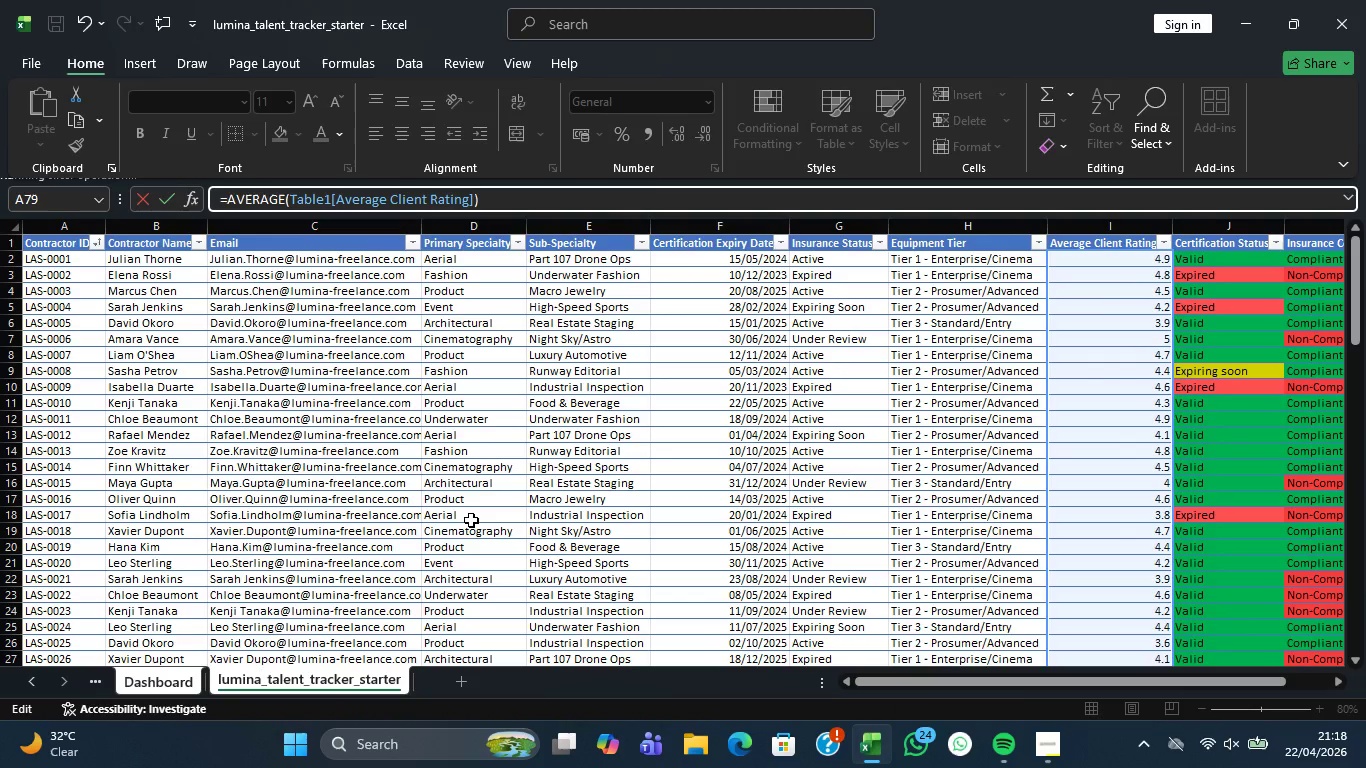 
key(Enter)
 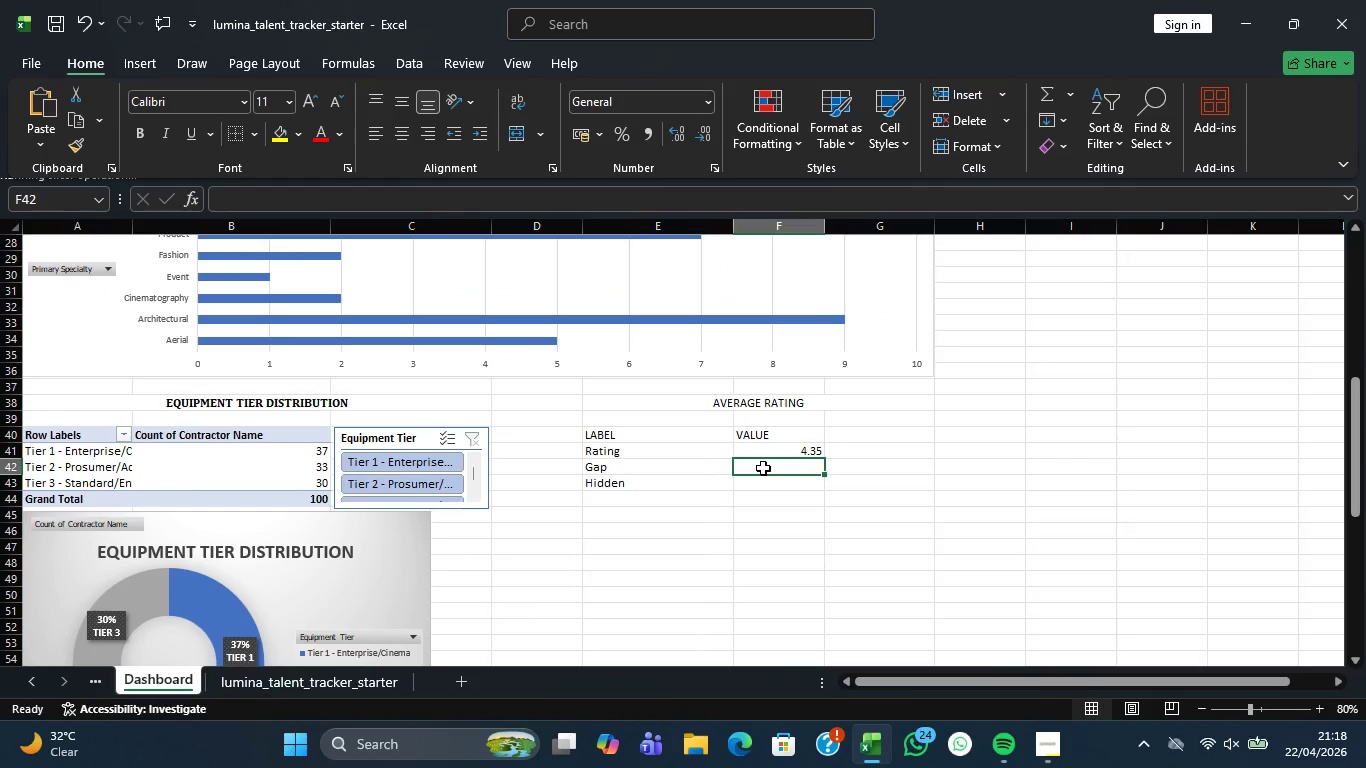 
left_click([763, 468])
 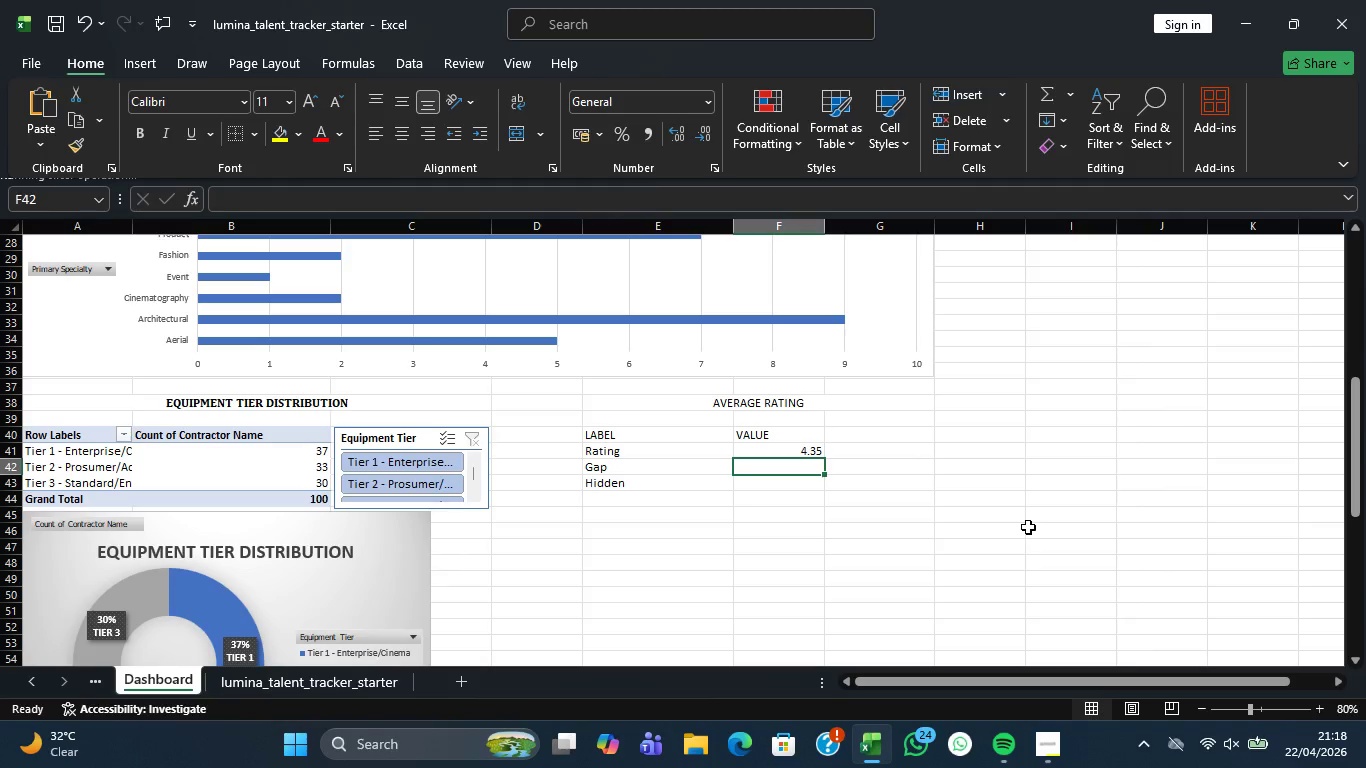 
key(5)
 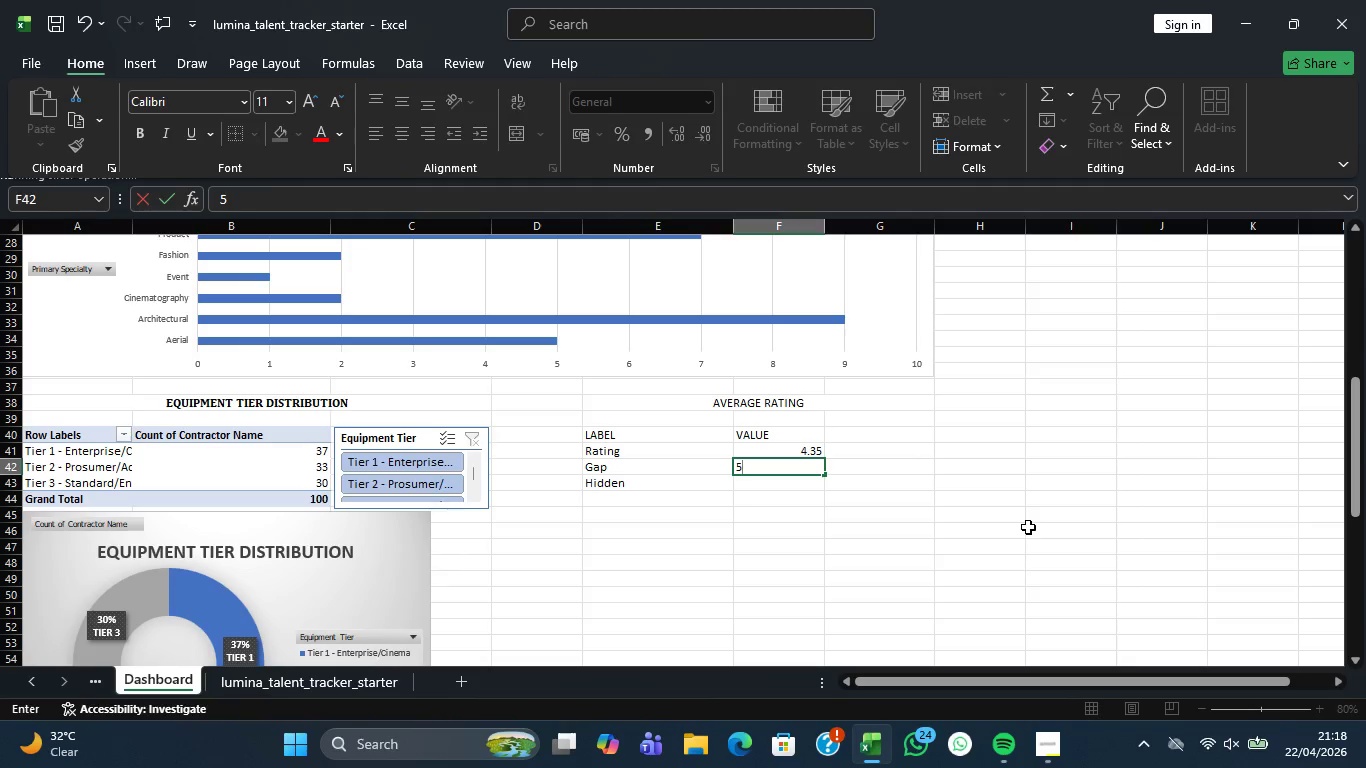 
key(Backspace)
 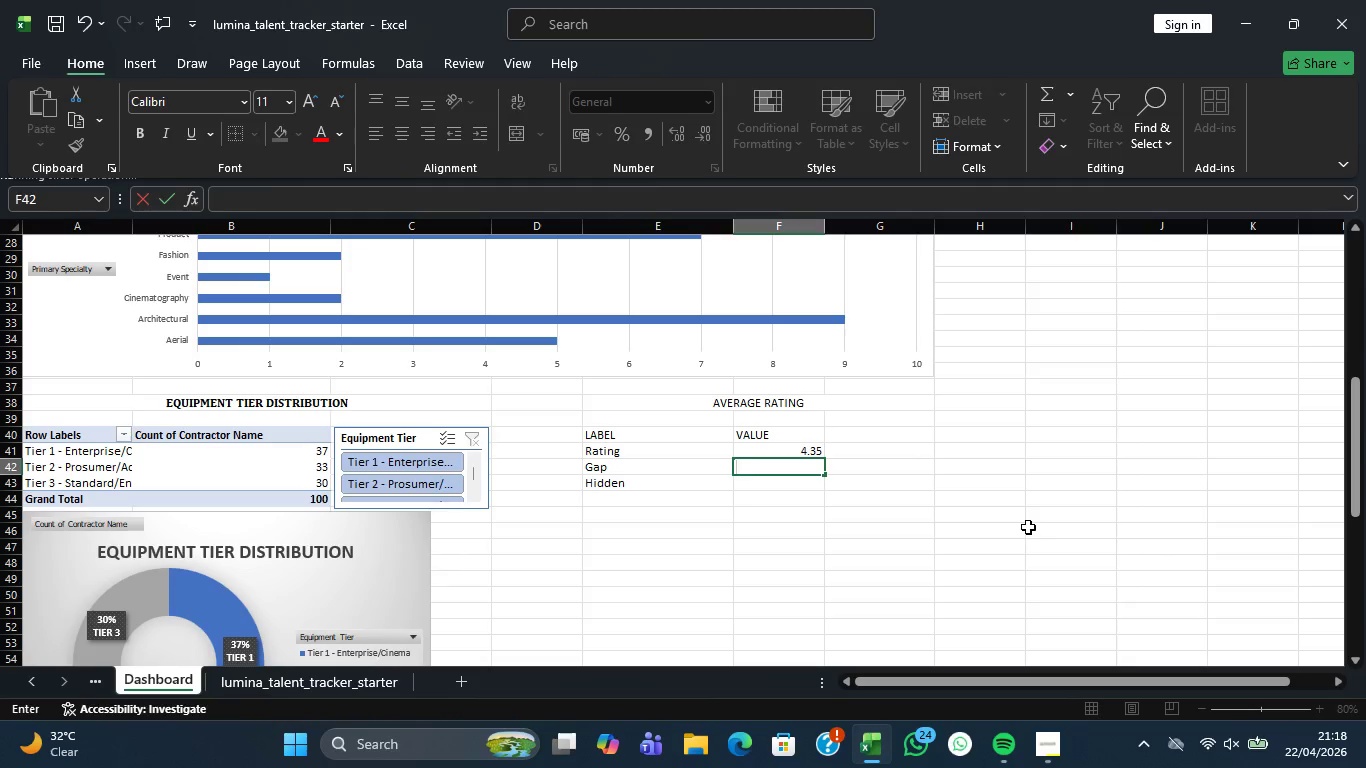 
key(Equal)
 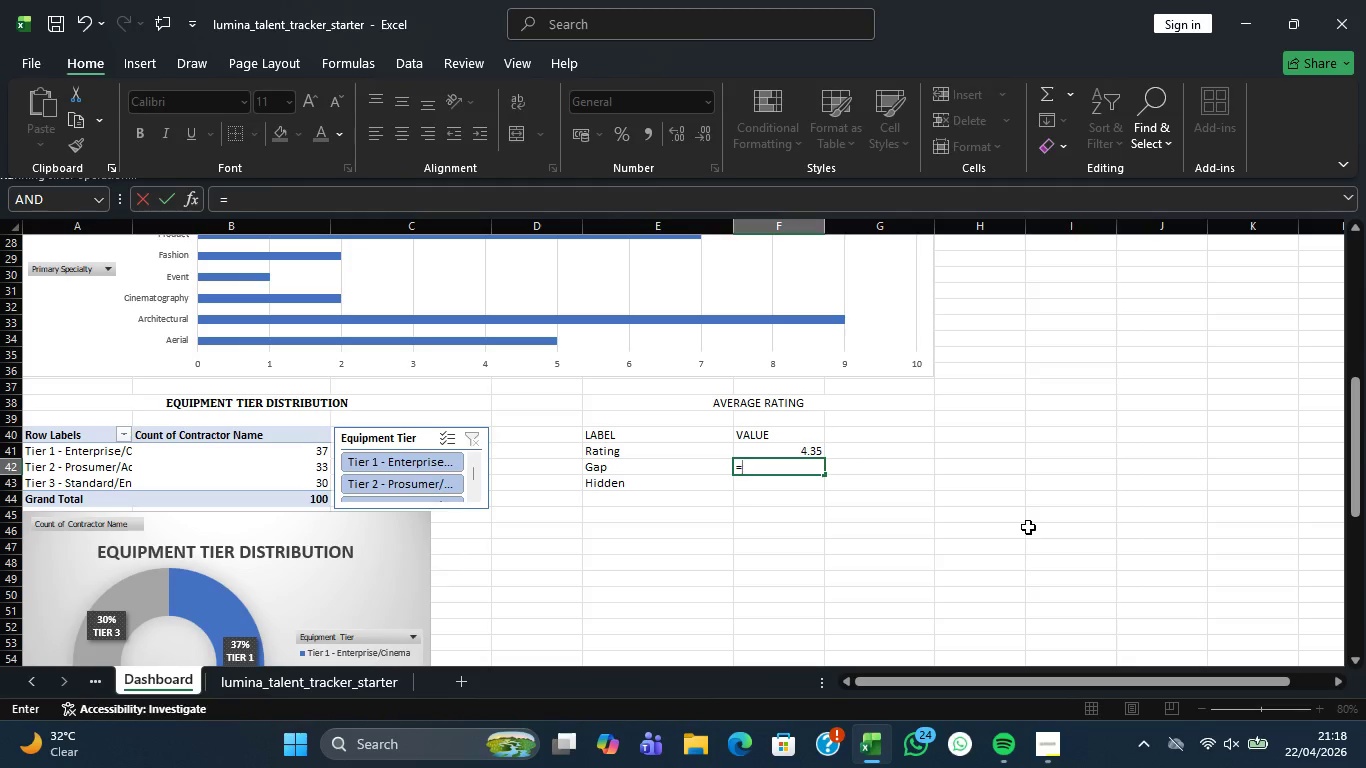 
key(5)
 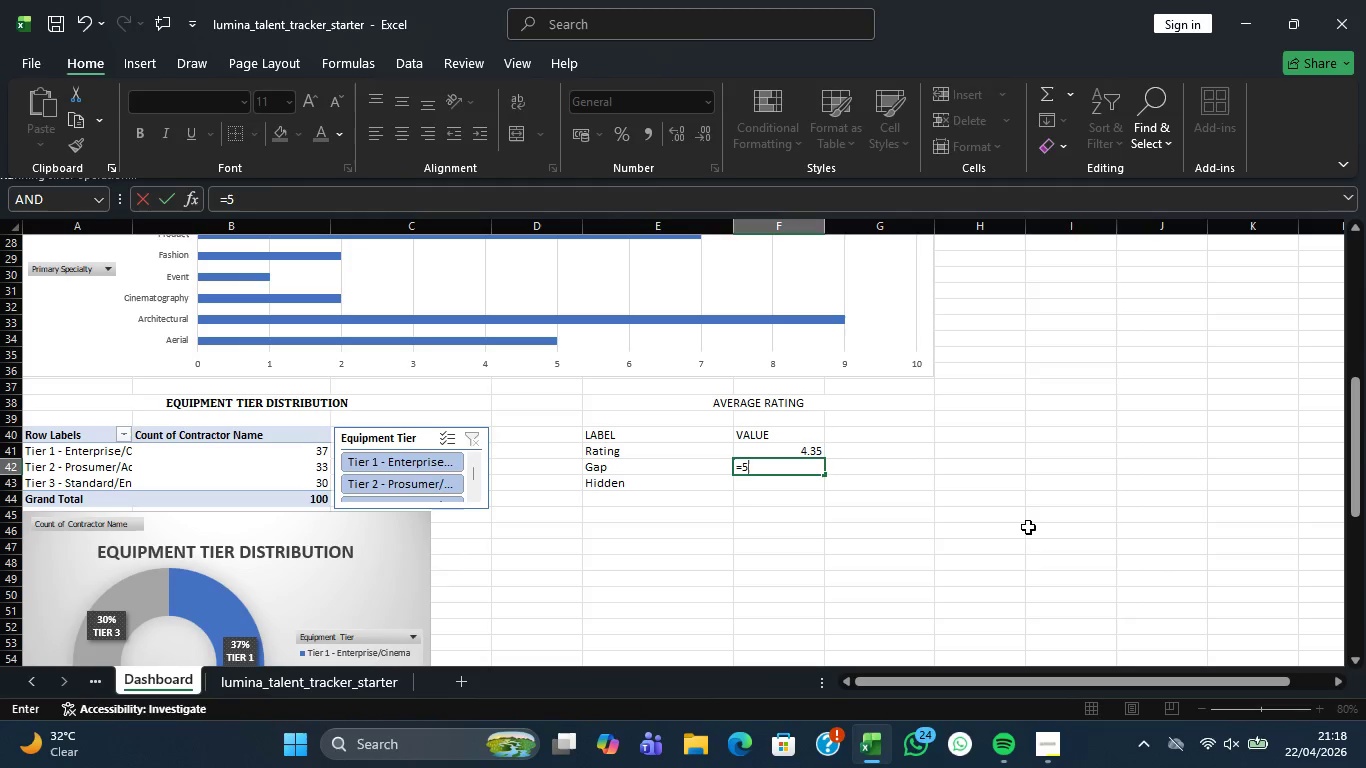 
key(Minus)
 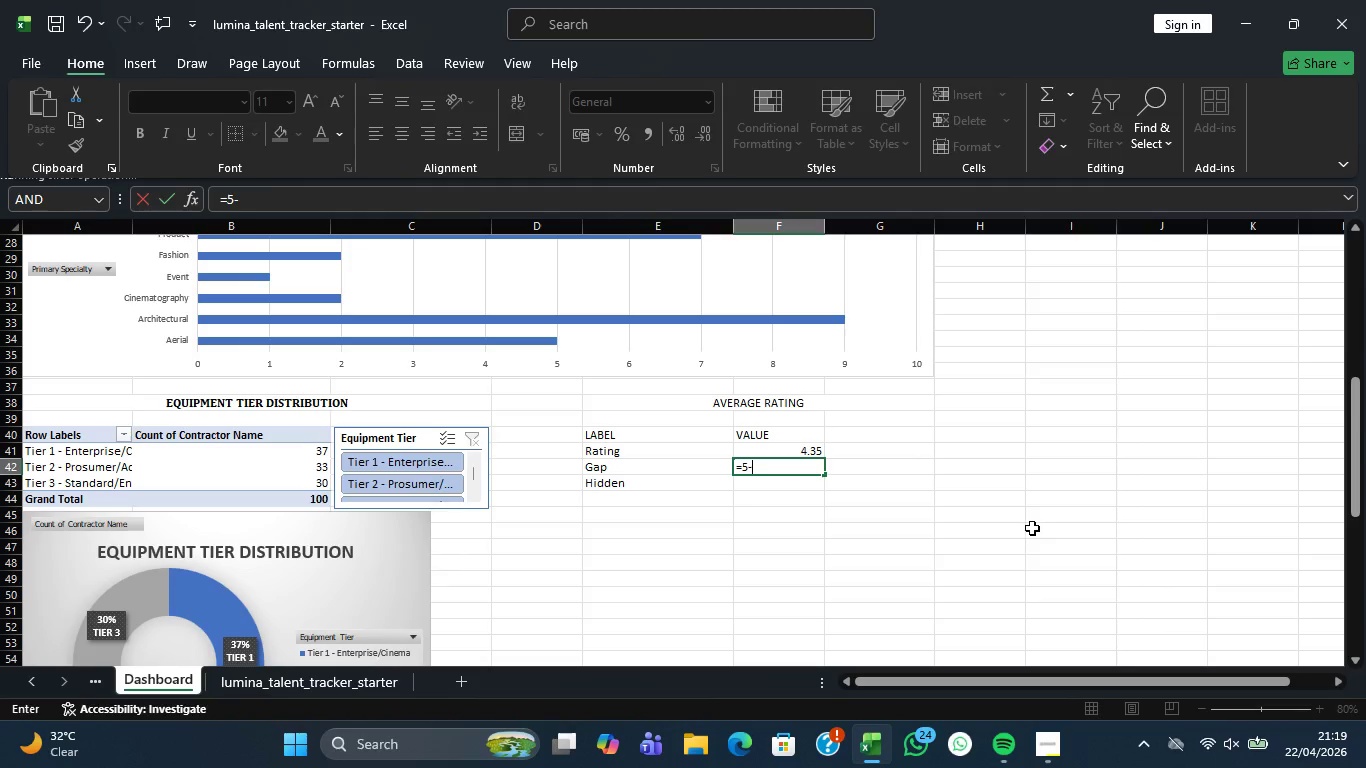 
wait(8.75)
 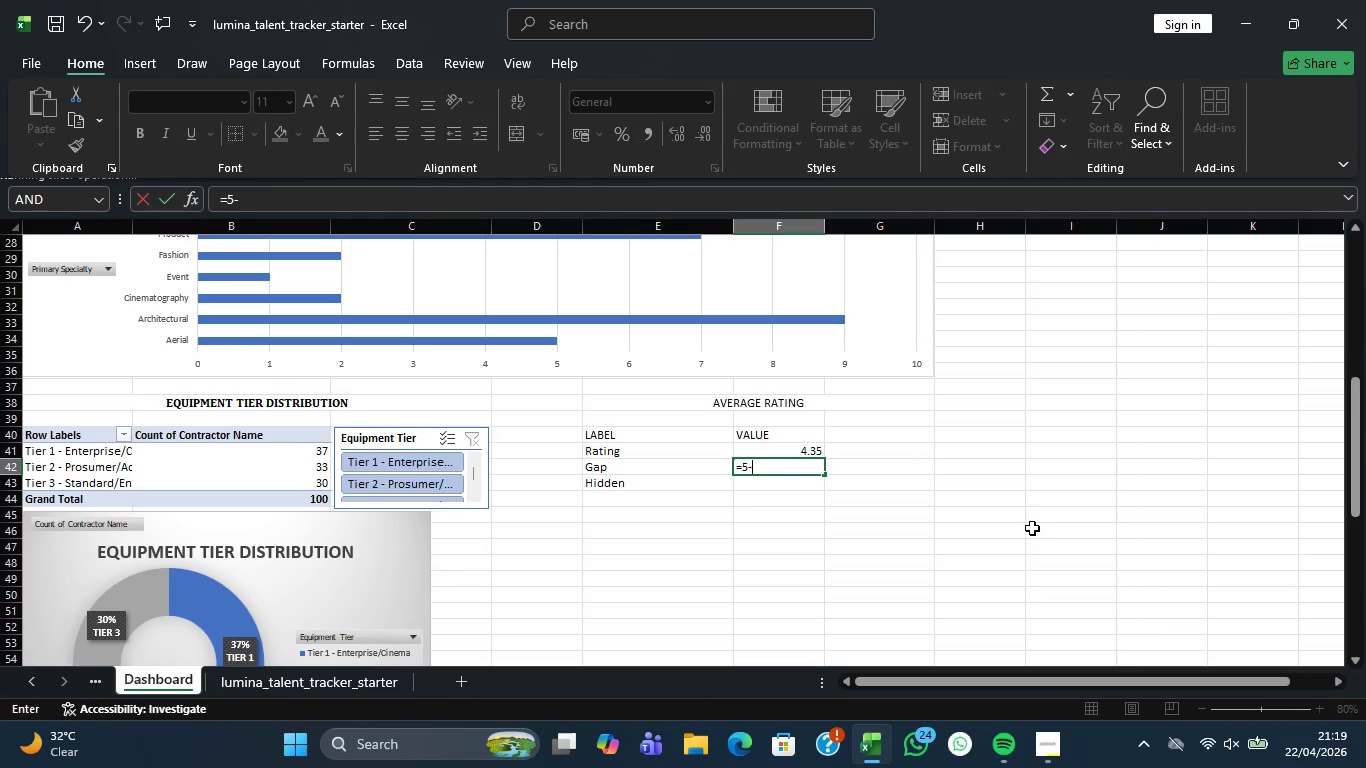 
key(Enter)
 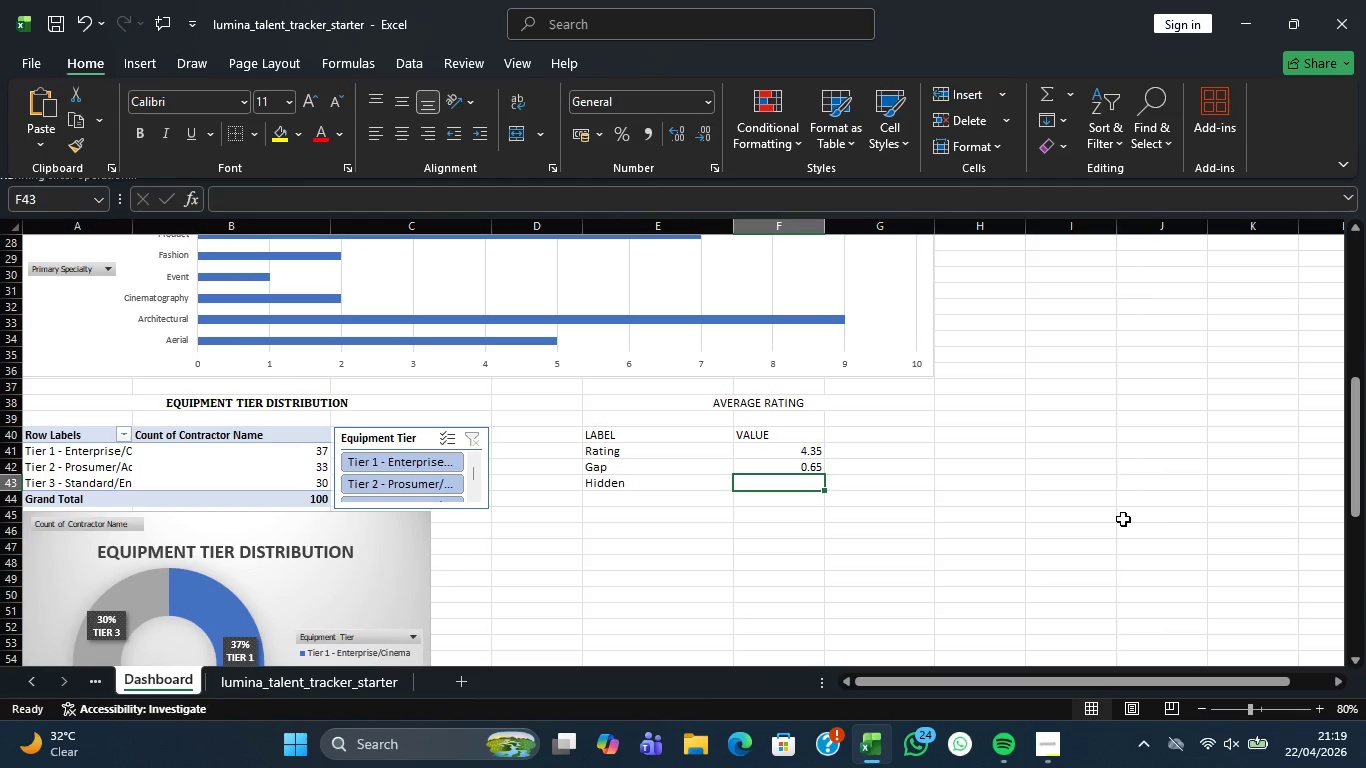 
wait(5.44)
 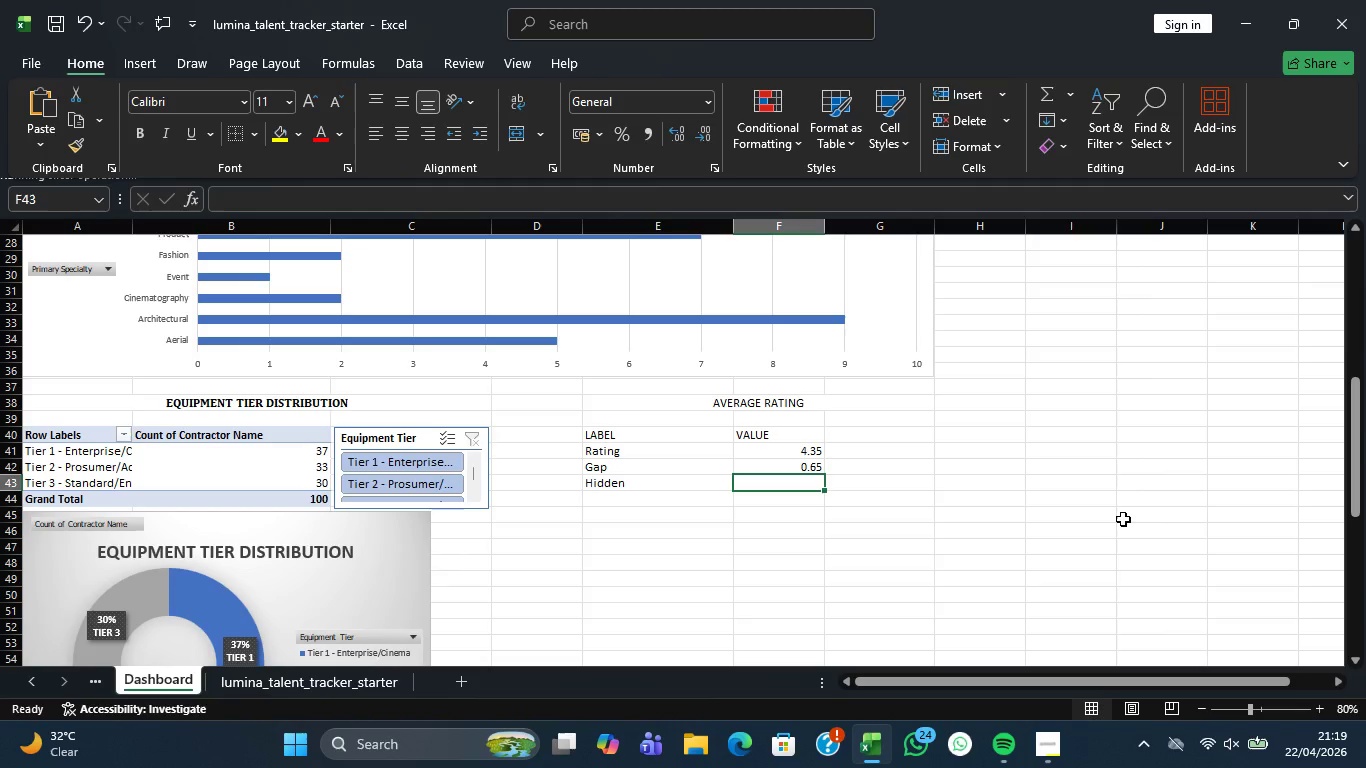 
key(5)
 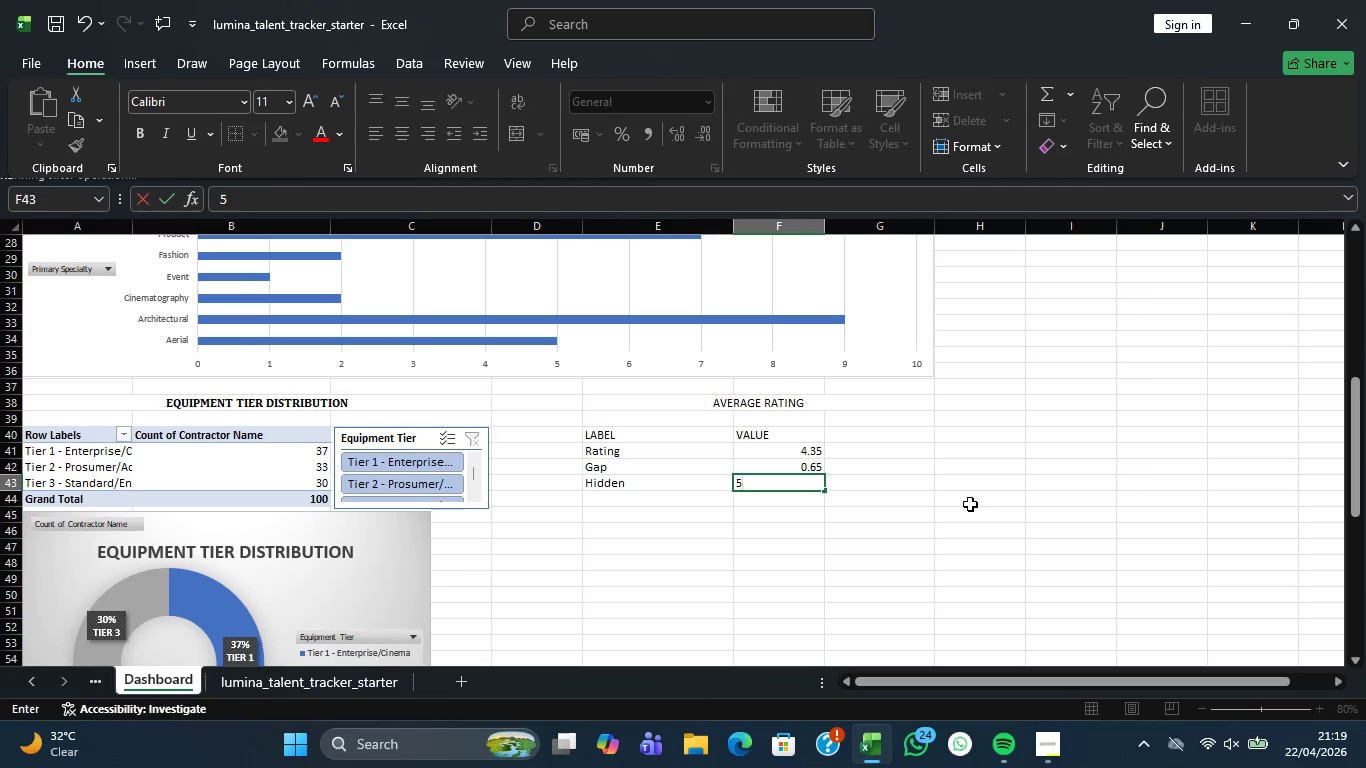 
scroll: coordinate [954, 522], scroll_direction: down, amount: 1.0
 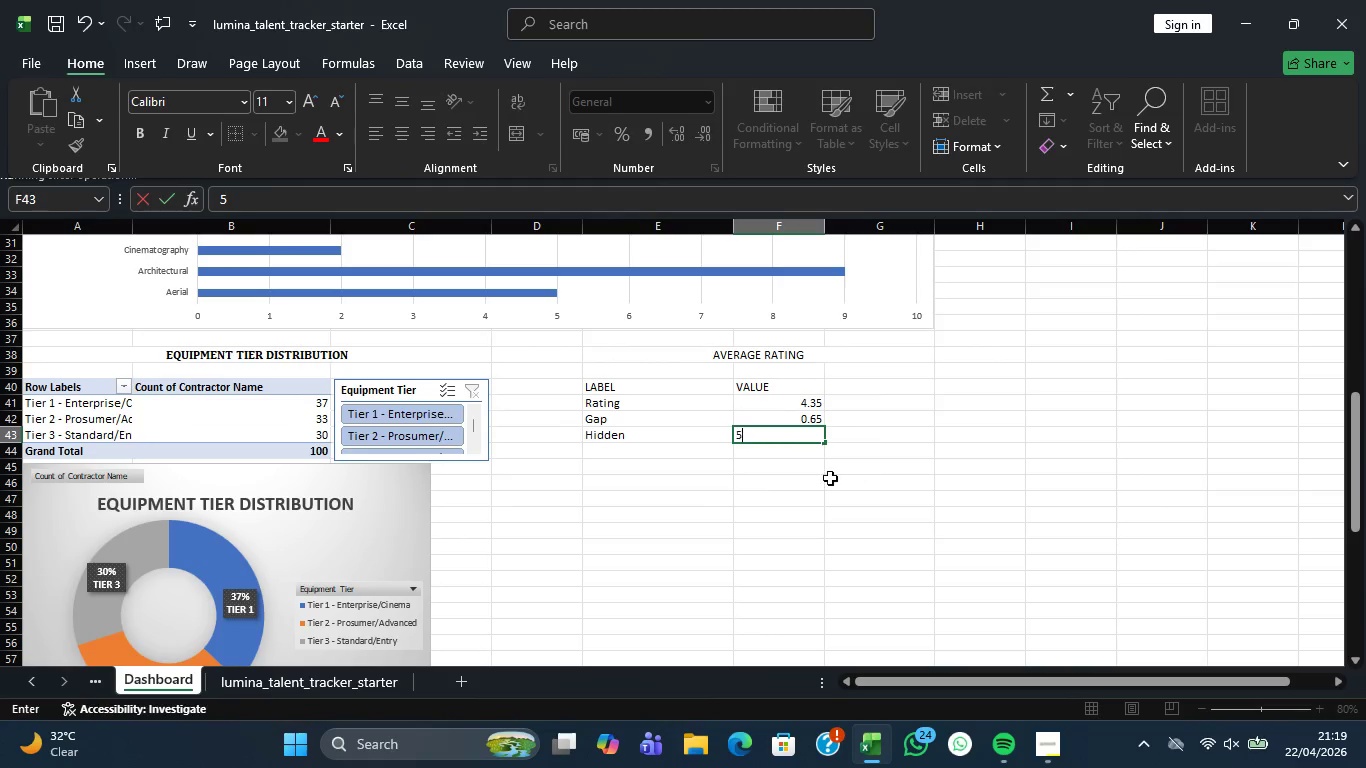 
left_click([796, 482])
 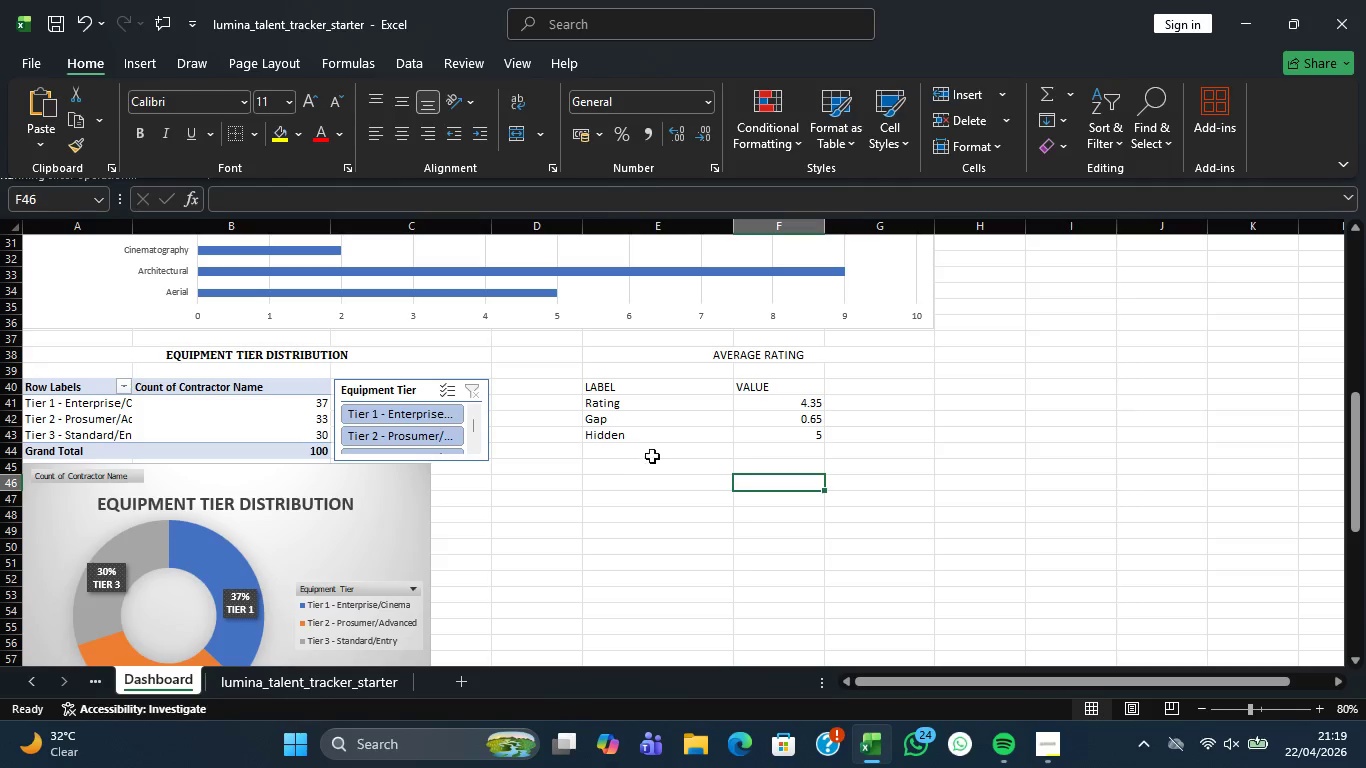 
wait(15.58)
 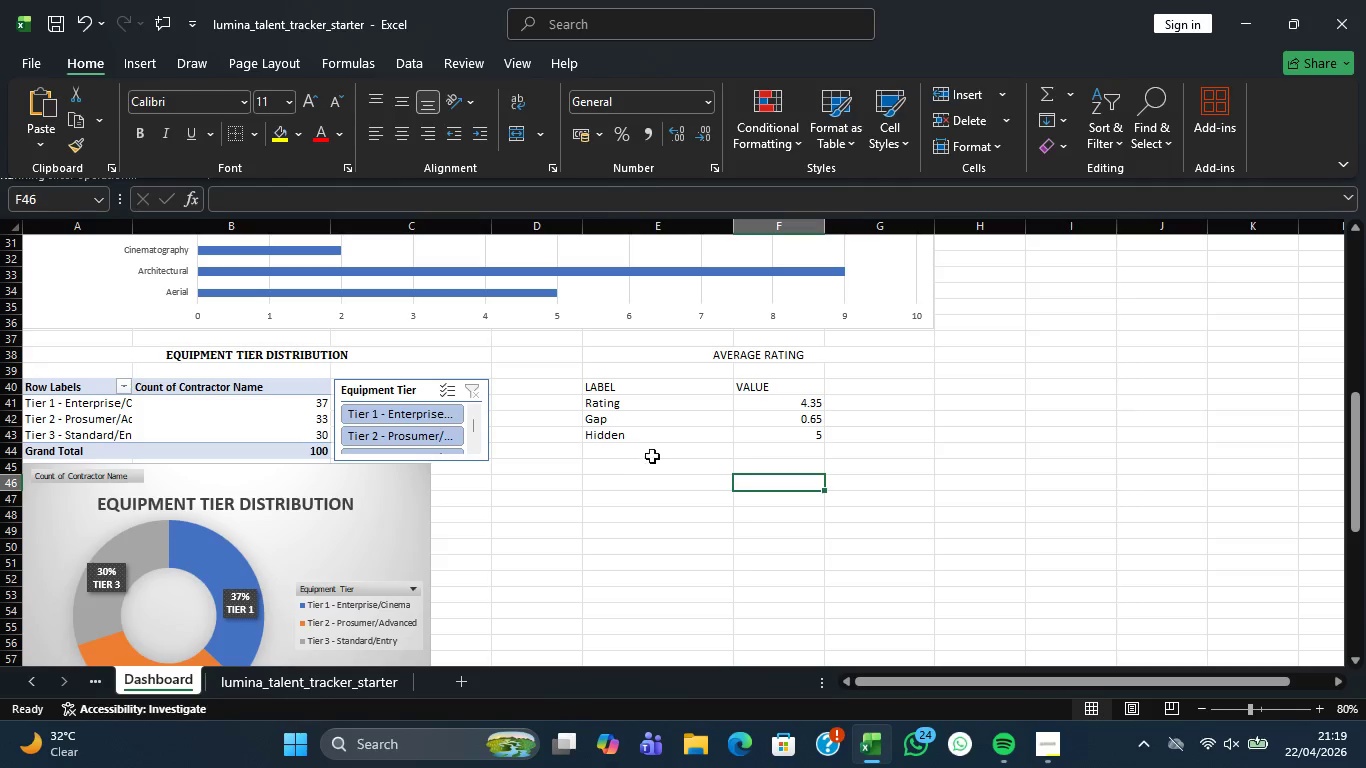 
left_click_drag(start_coordinate=[604, 384], to_coordinate=[784, 437])
 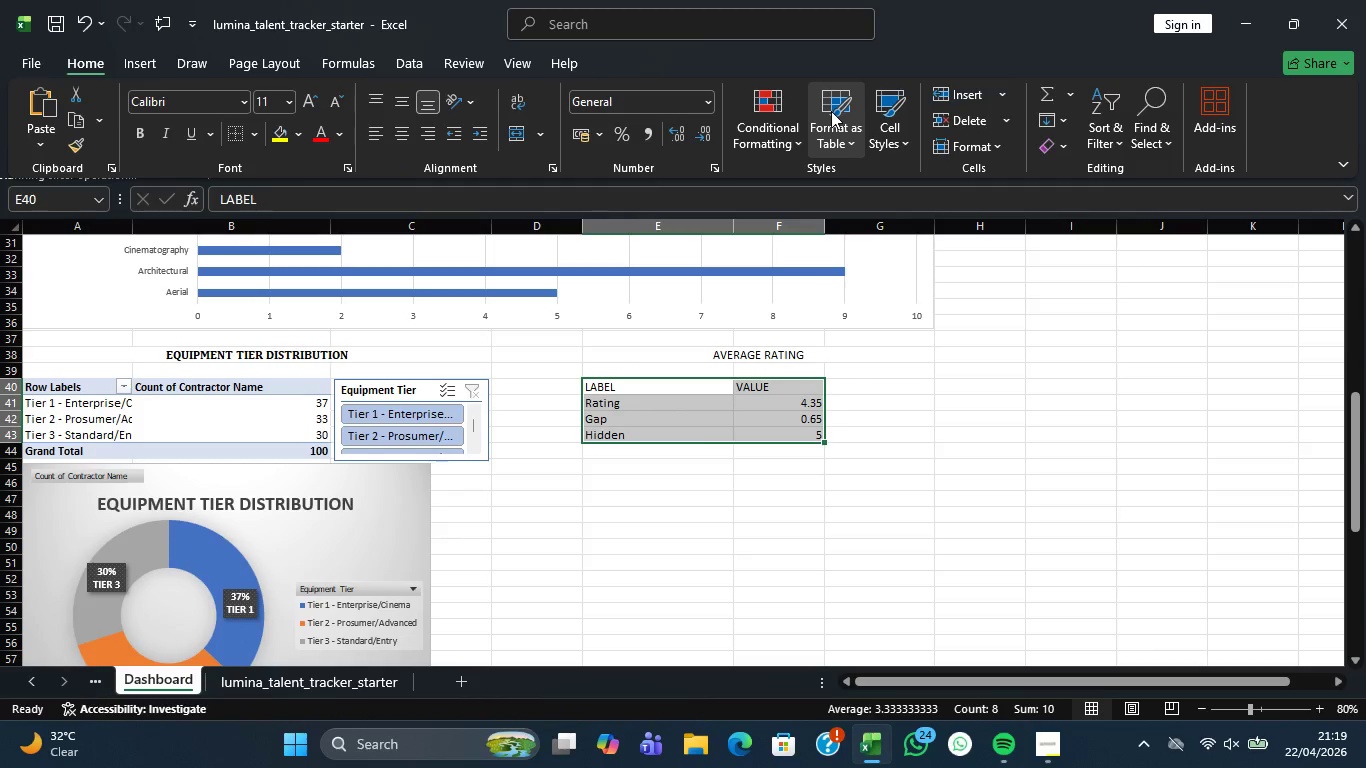 
left_click([835, 106])
 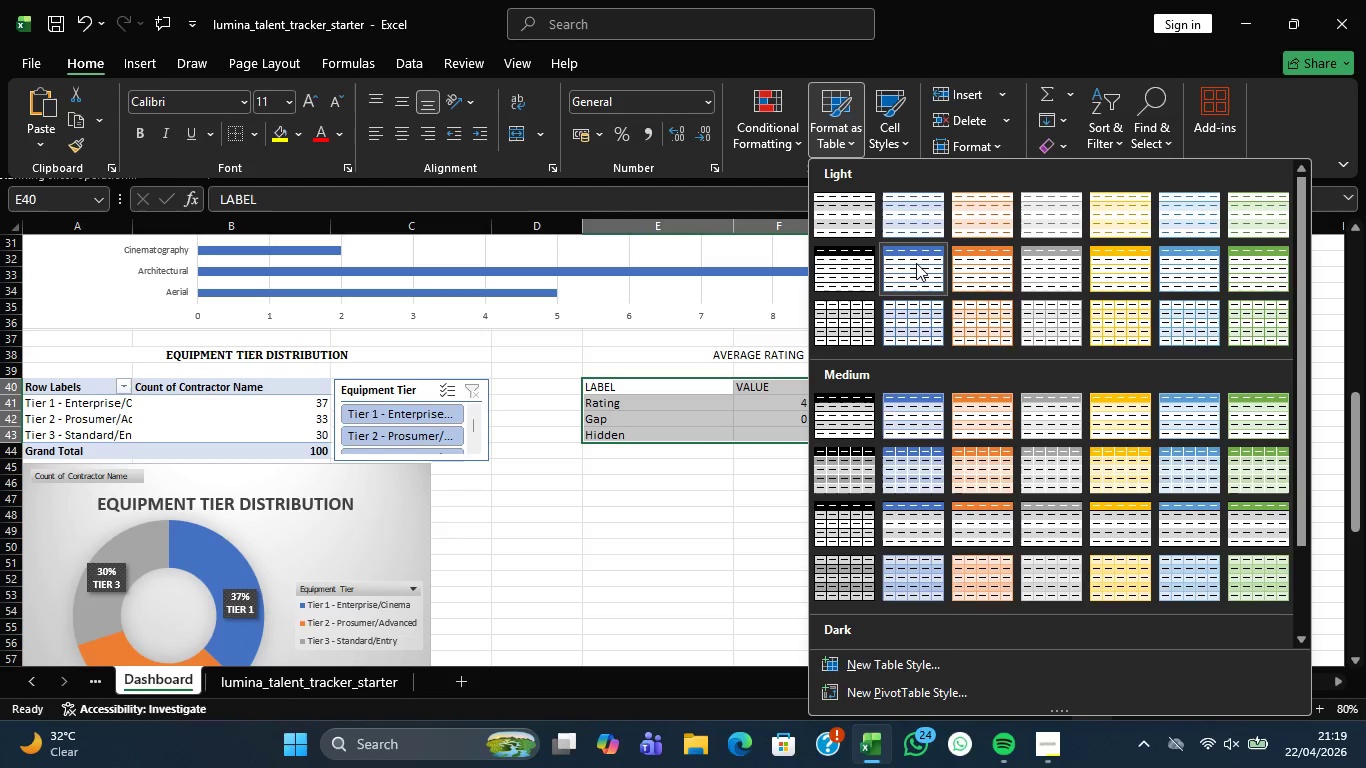 
left_click([916, 263])
 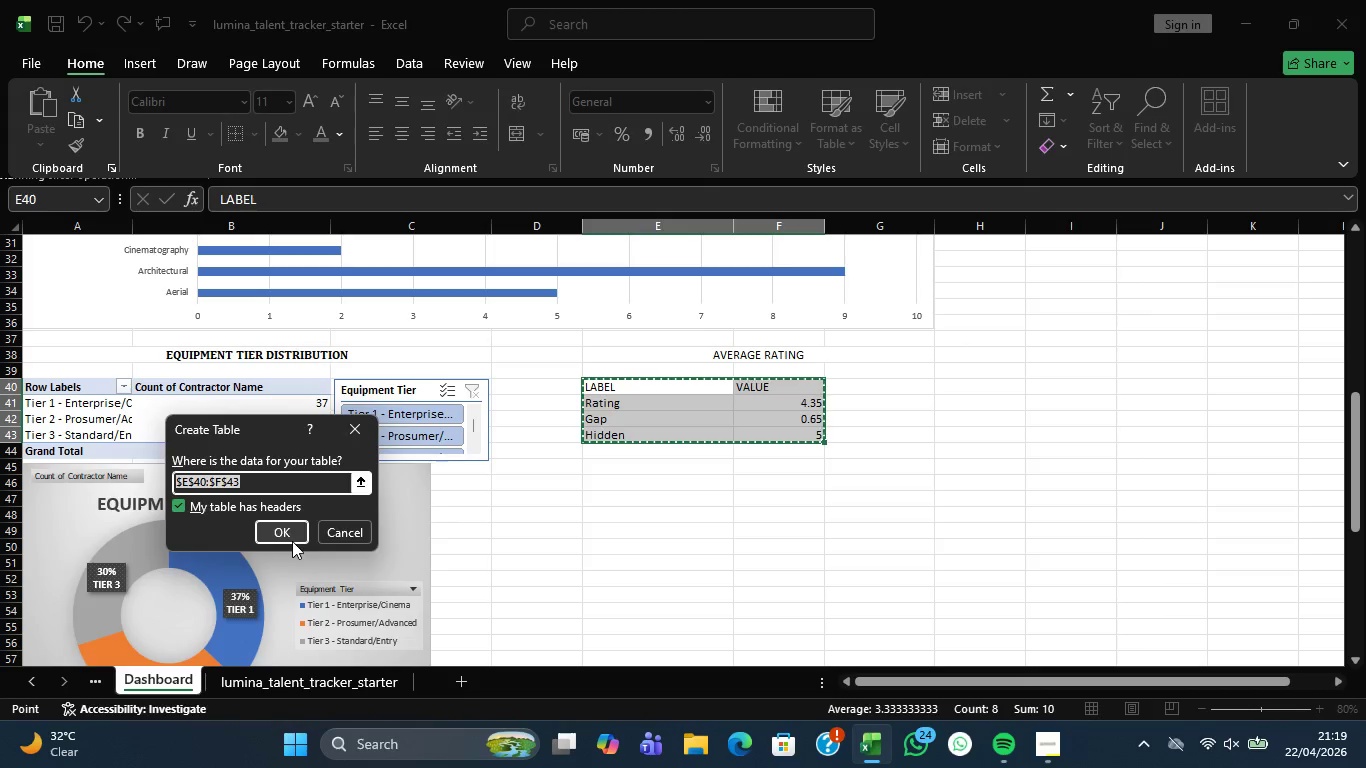 
left_click([284, 531])
 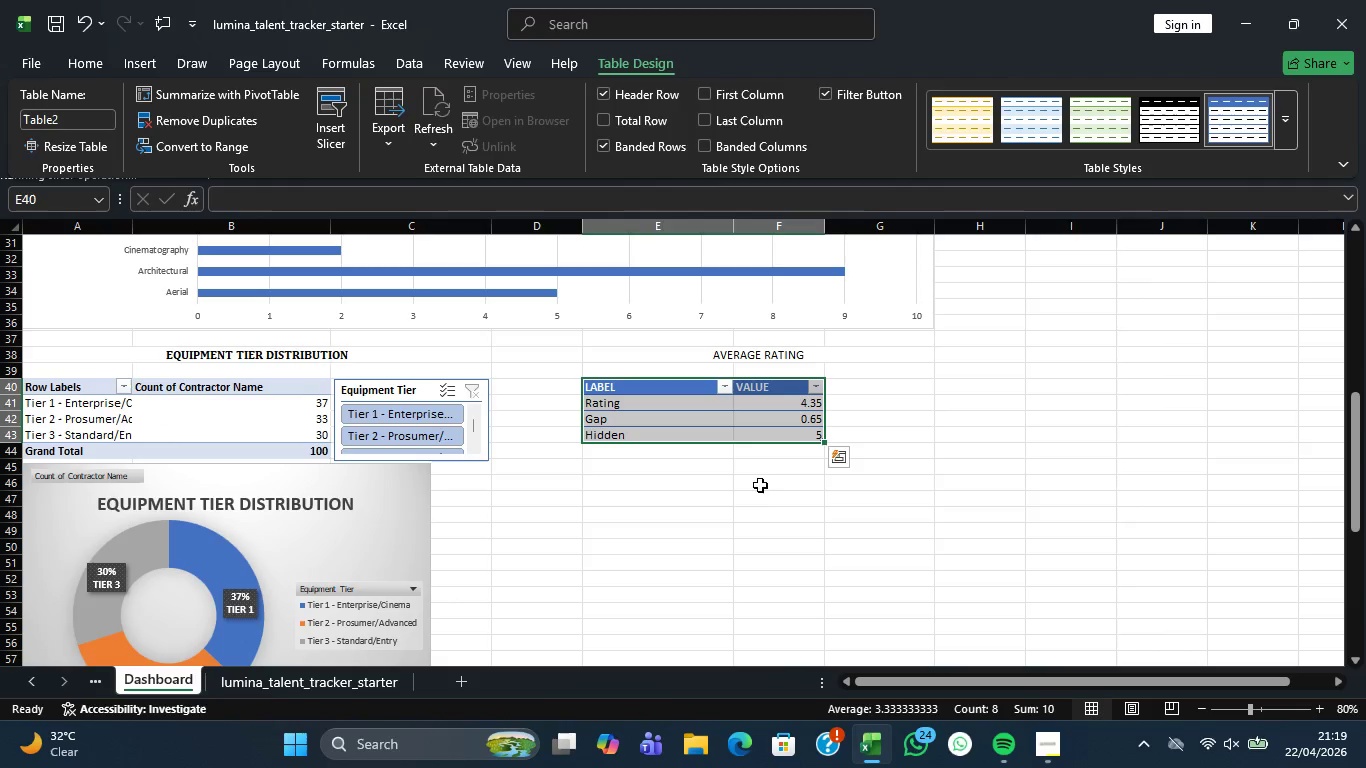 
left_click([757, 499])
 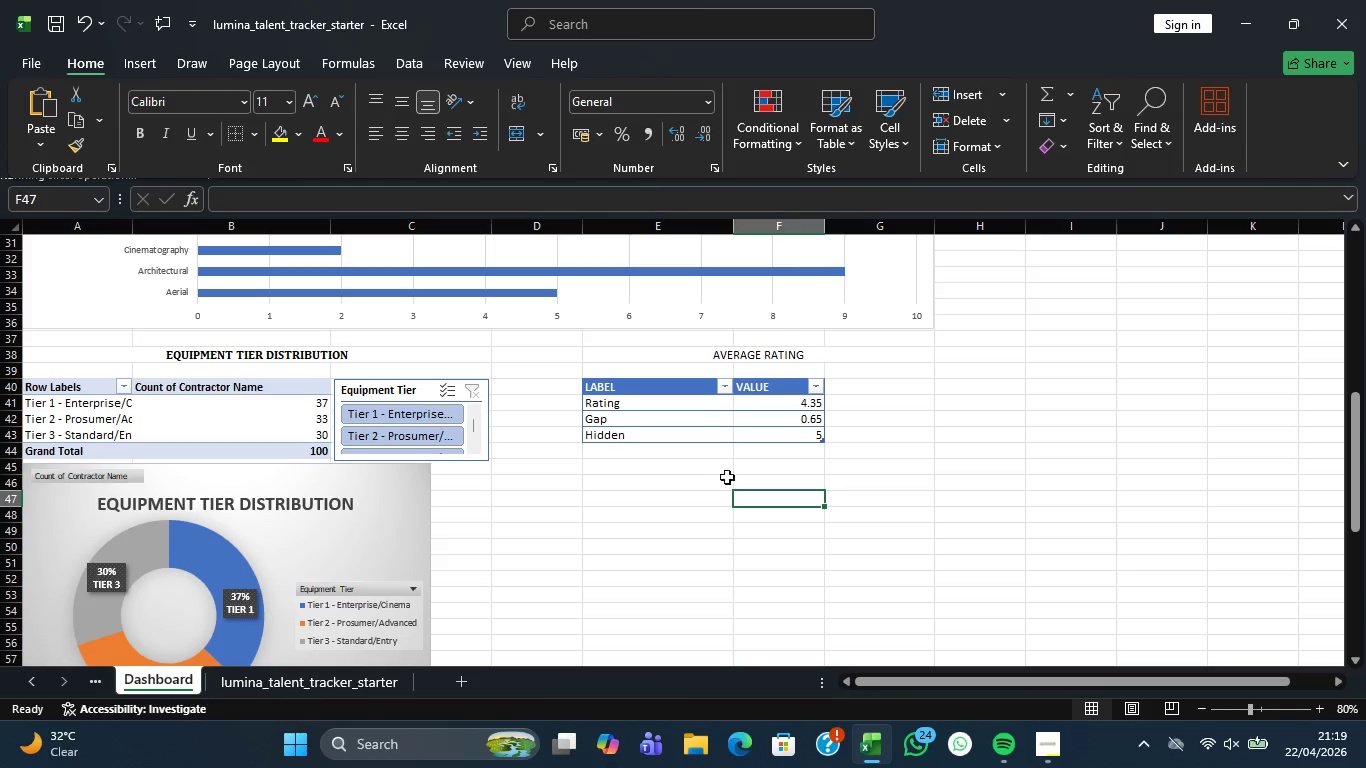 
wait(6.39)
 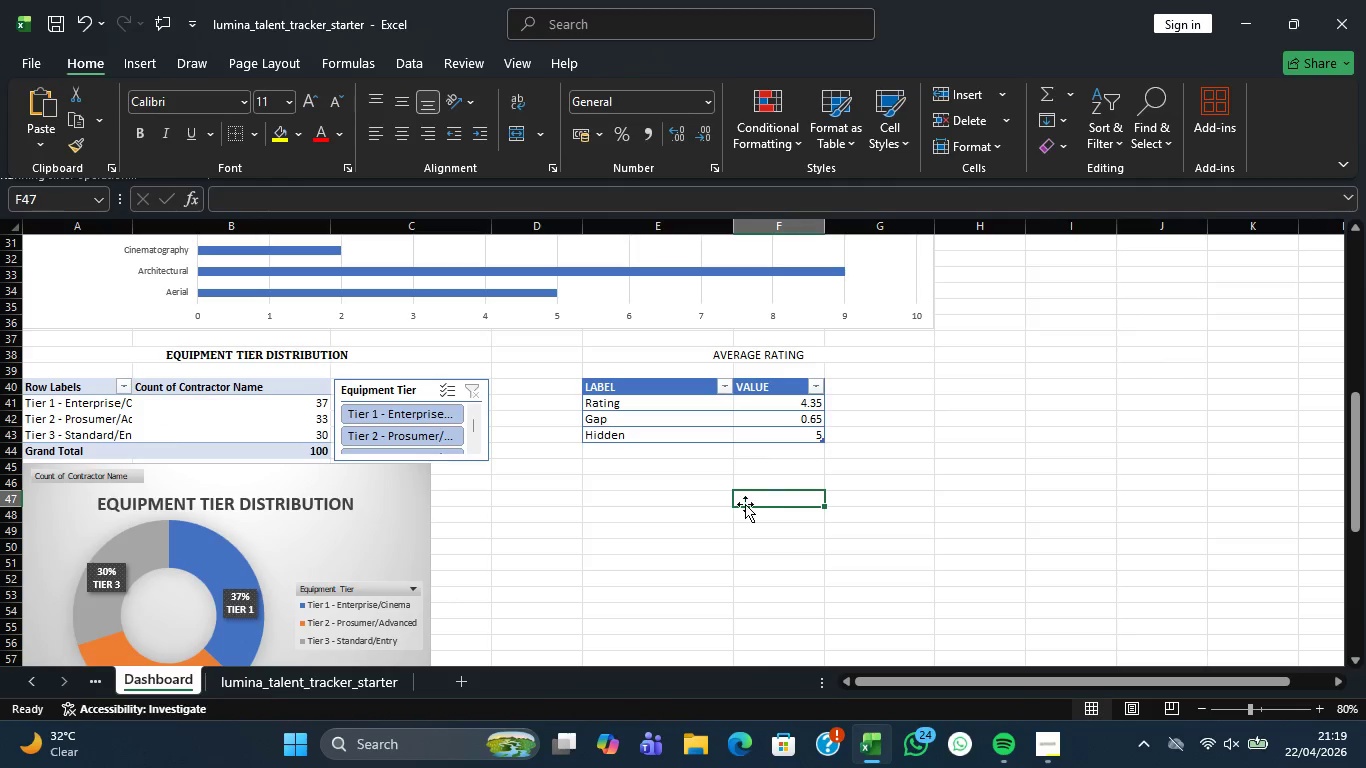 
left_click_drag(start_coordinate=[650, 391], to_coordinate=[767, 438])
 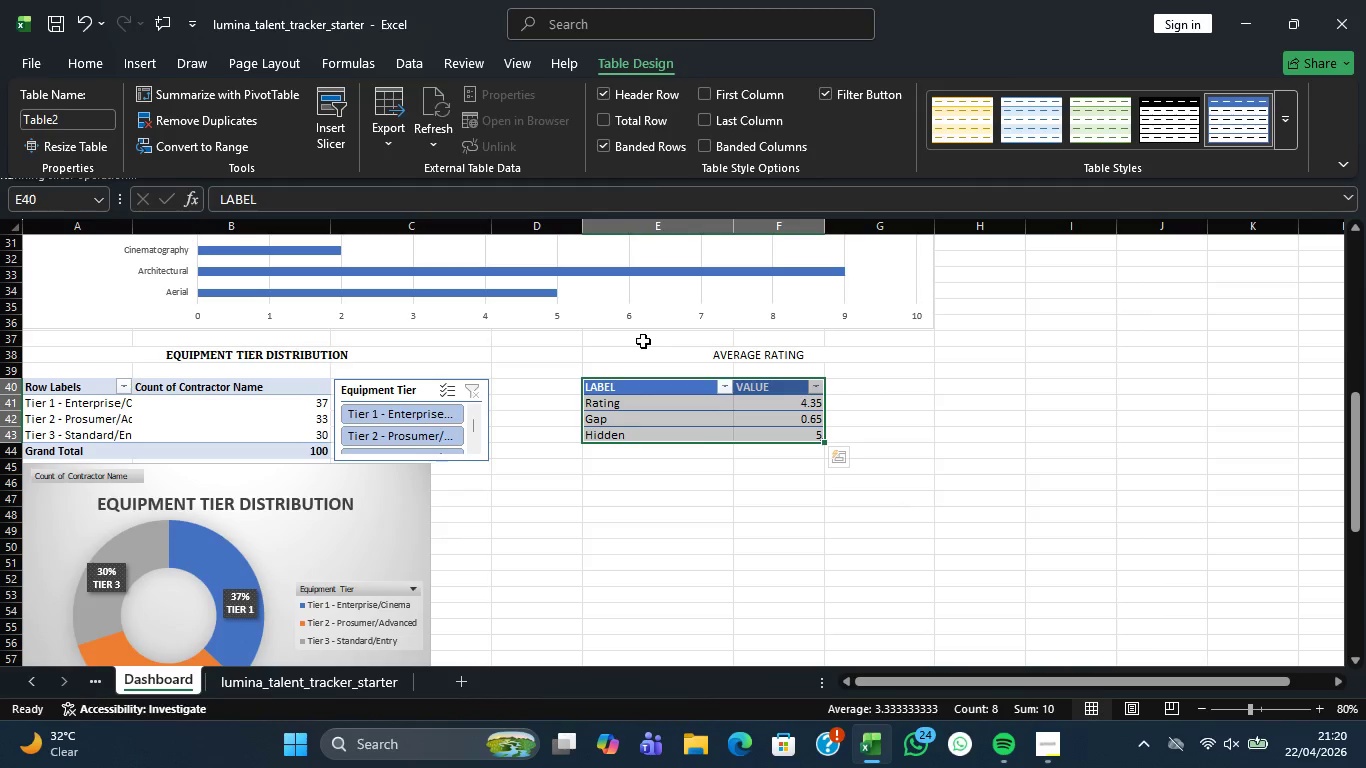 
wait(16.56)
 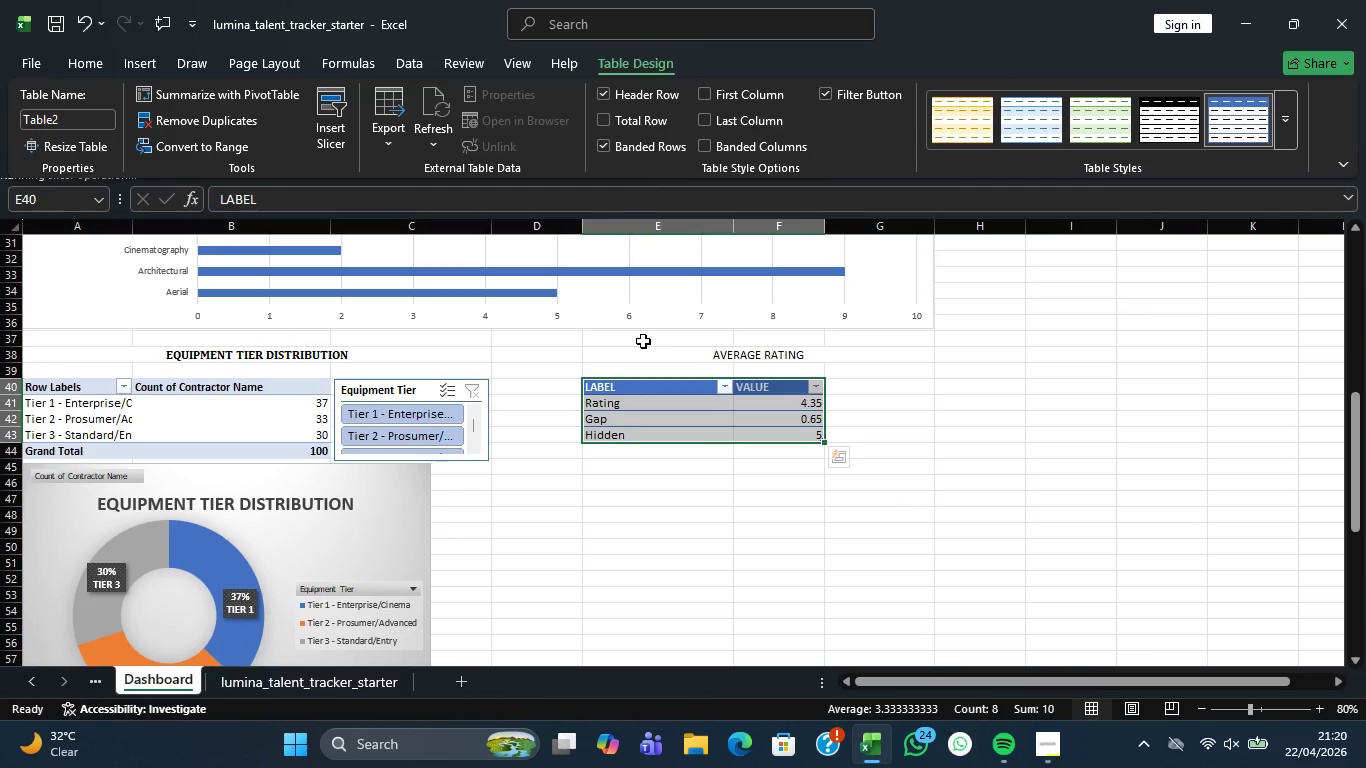 
left_click([156, 60])
 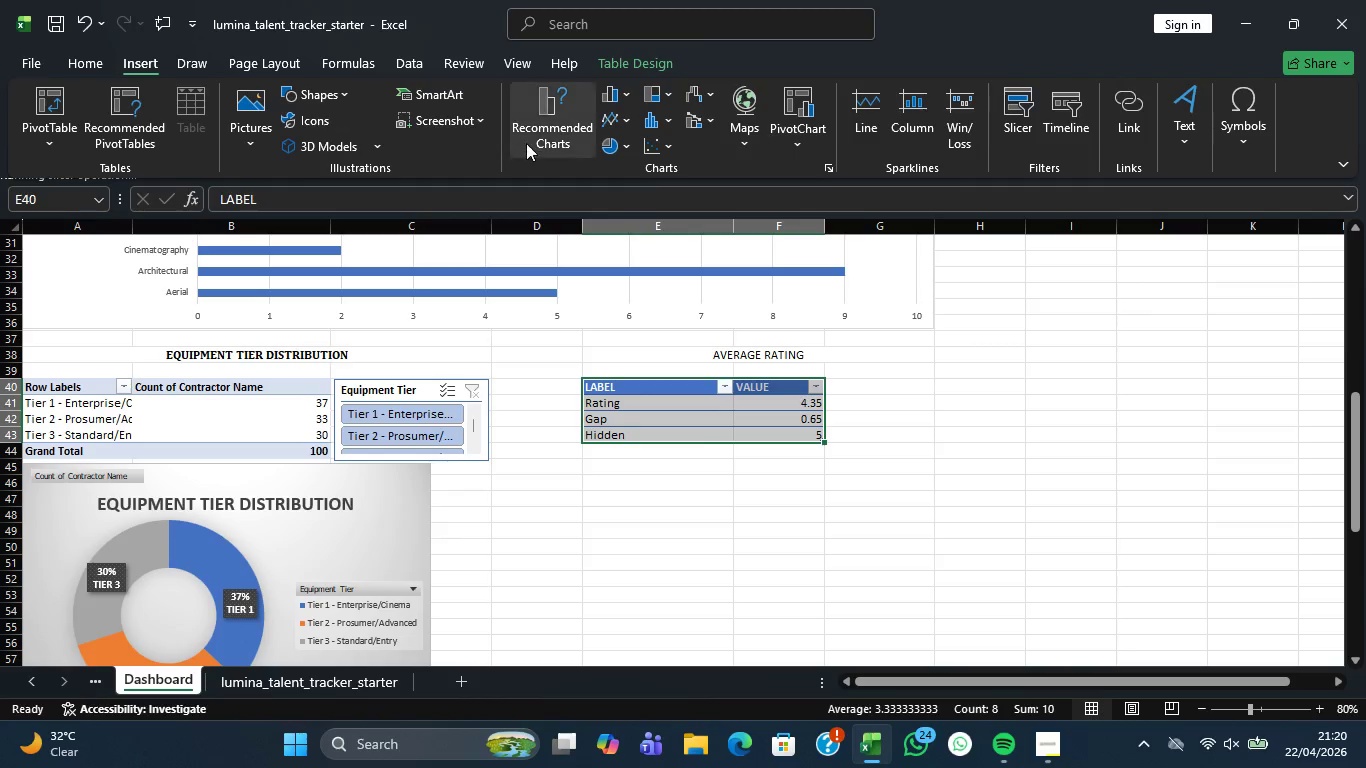 
wait(7.05)
 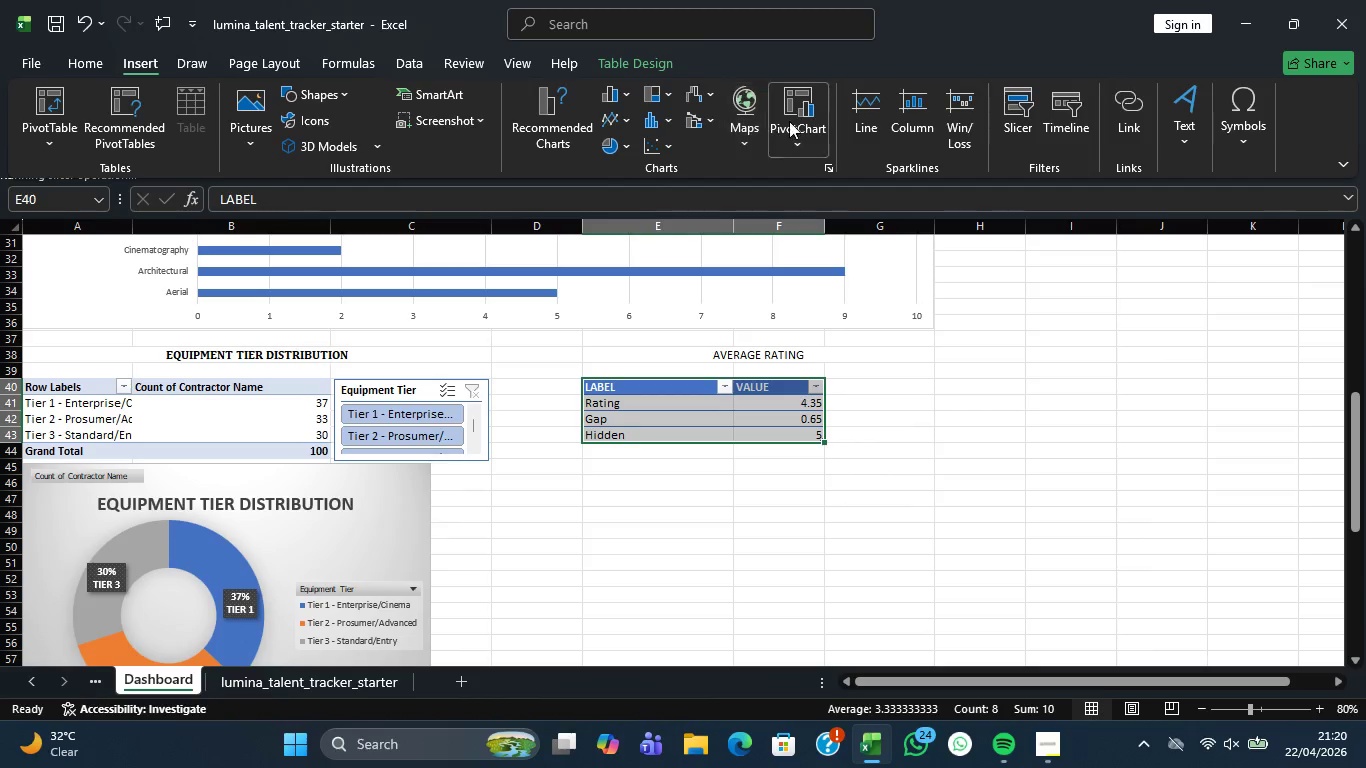 
left_click([623, 141])
 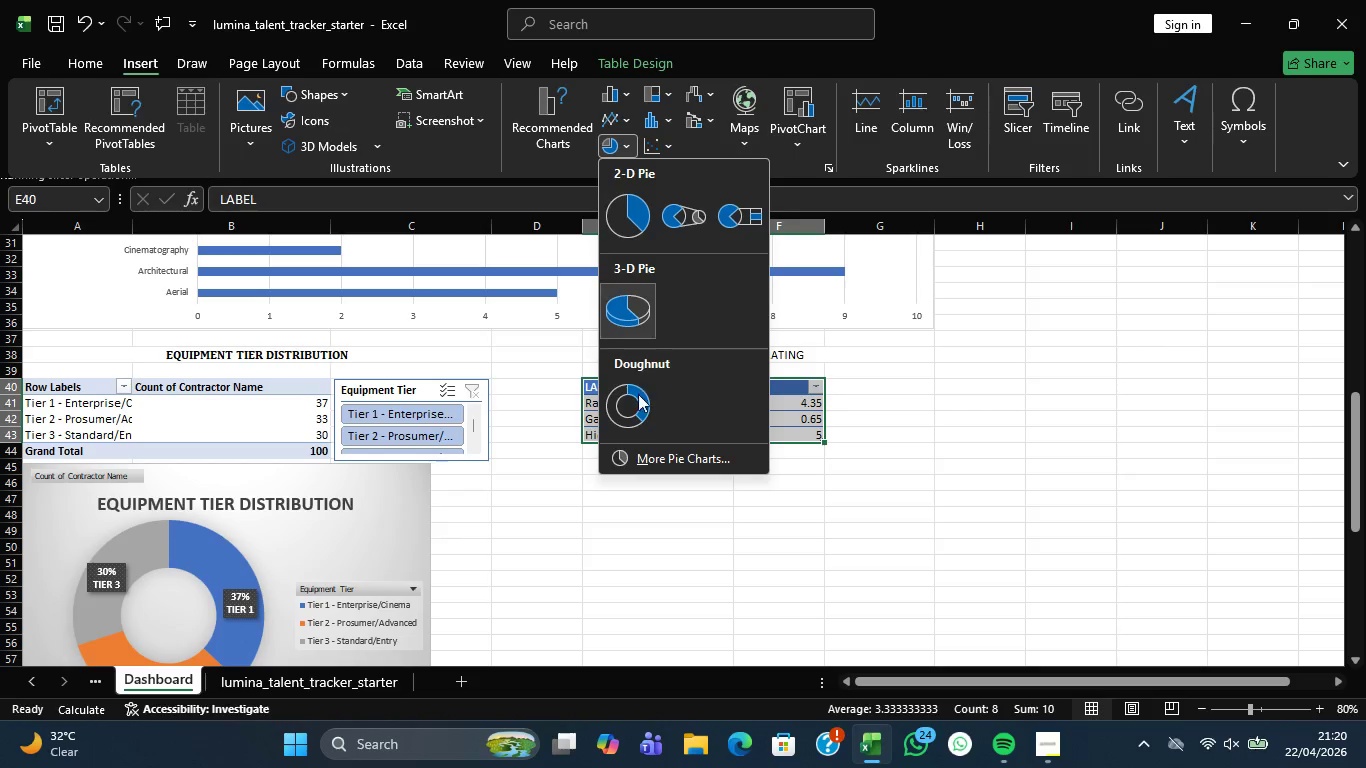 
left_click([636, 405])
 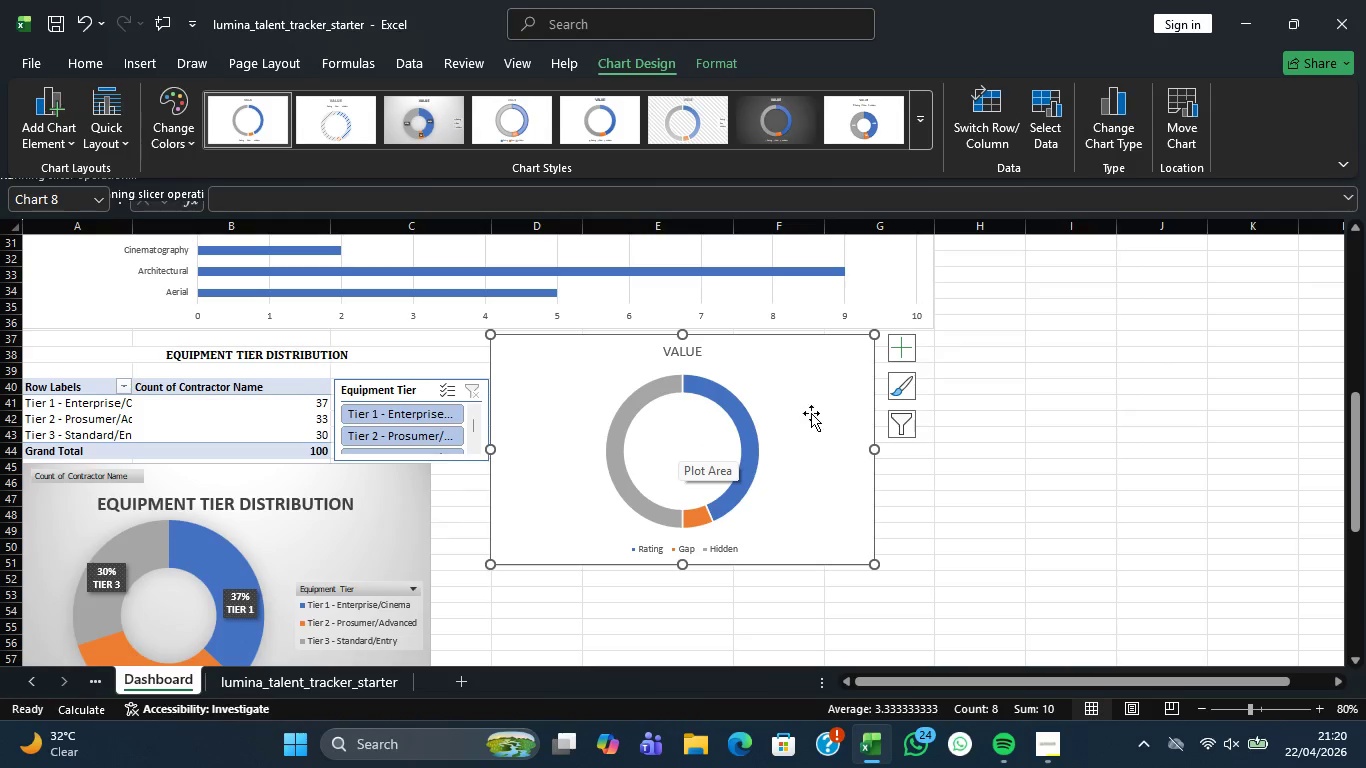 
left_click_drag(start_coordinate=[812, 411], to_coordinate=[837, 555])
 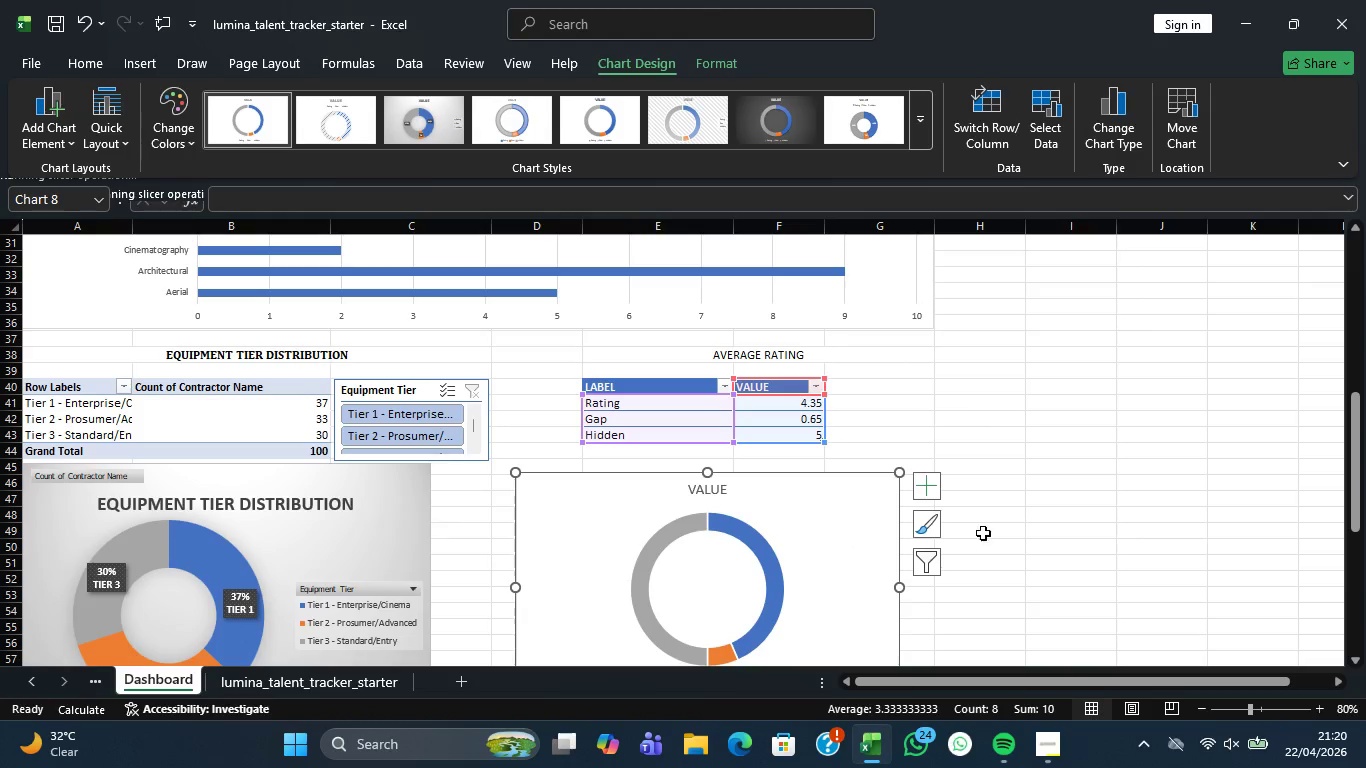 
scroll: coordinate [1019, 513], scroll_direction: down, amount: 2.0
 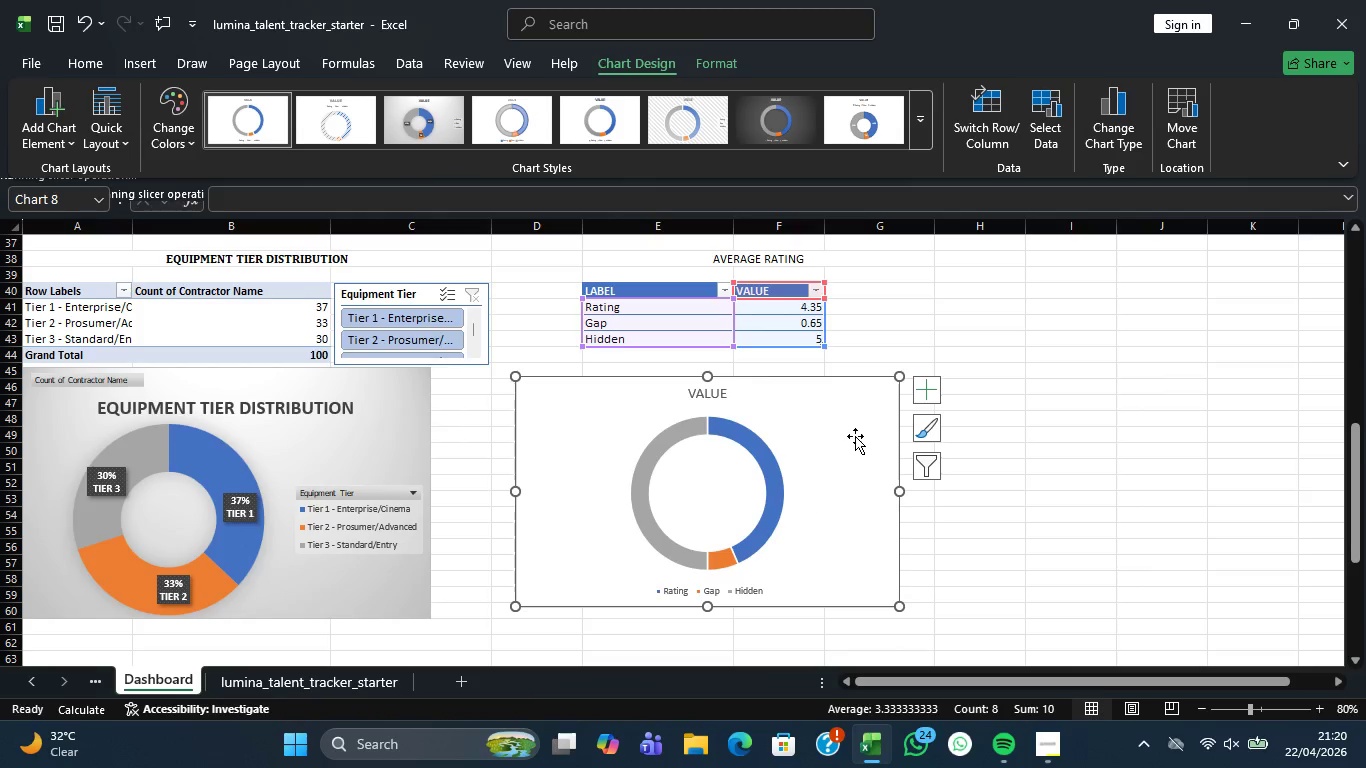 
wait(8.59)
 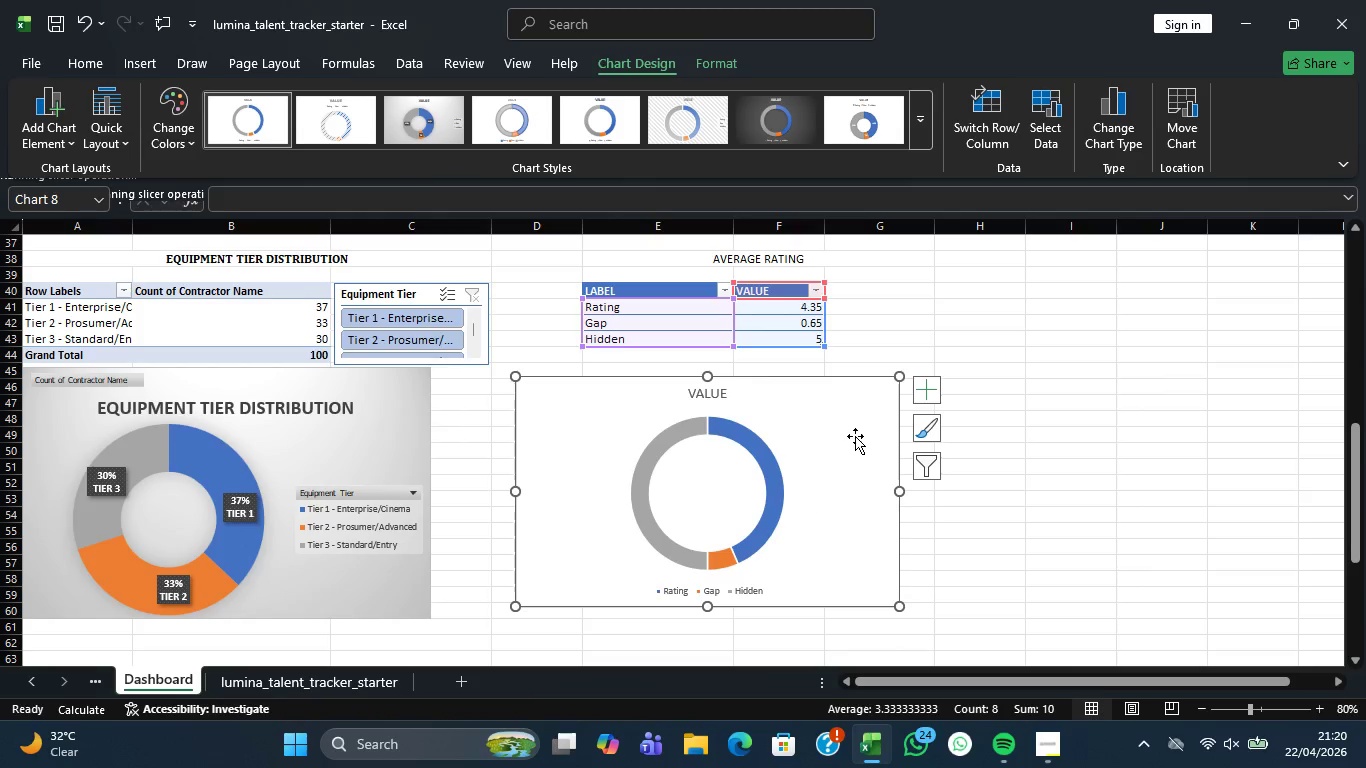 
left_click([737, 443])
 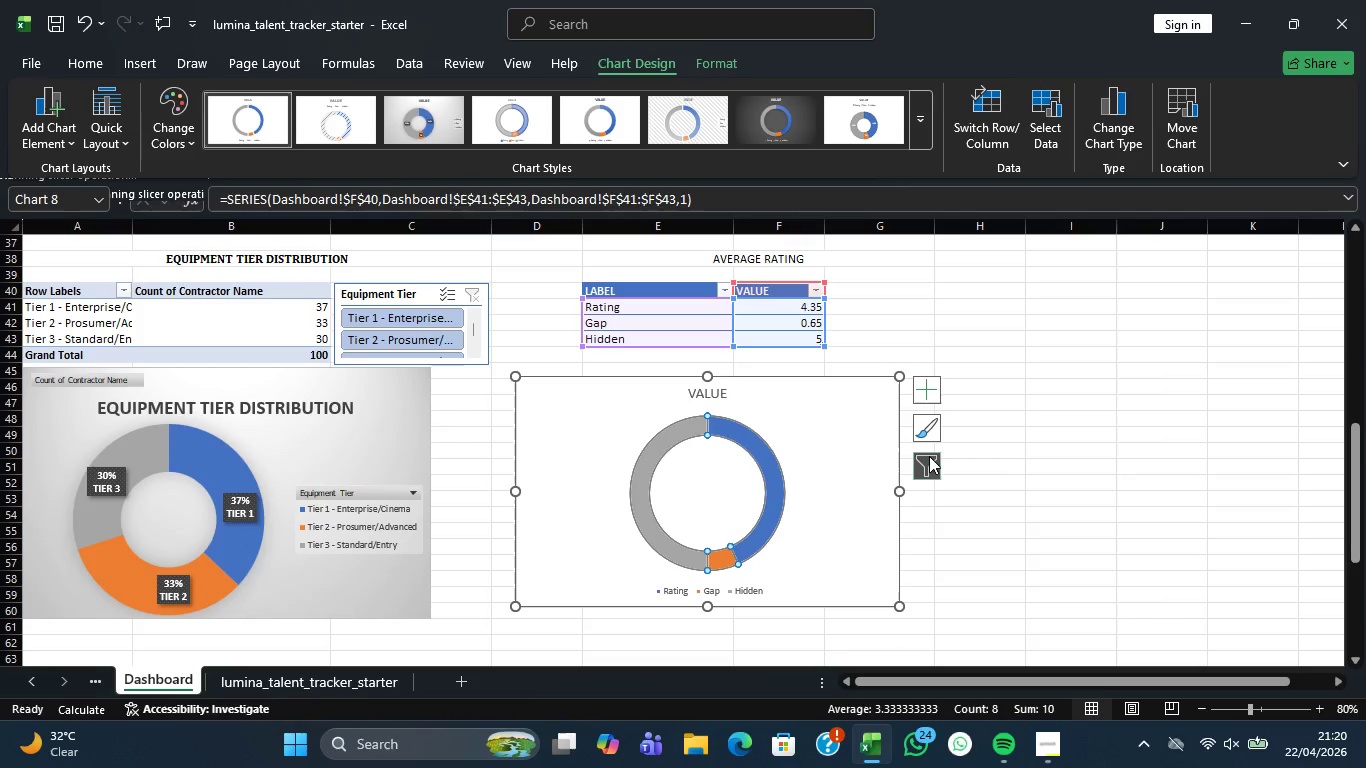 
left_click([929, 457])
 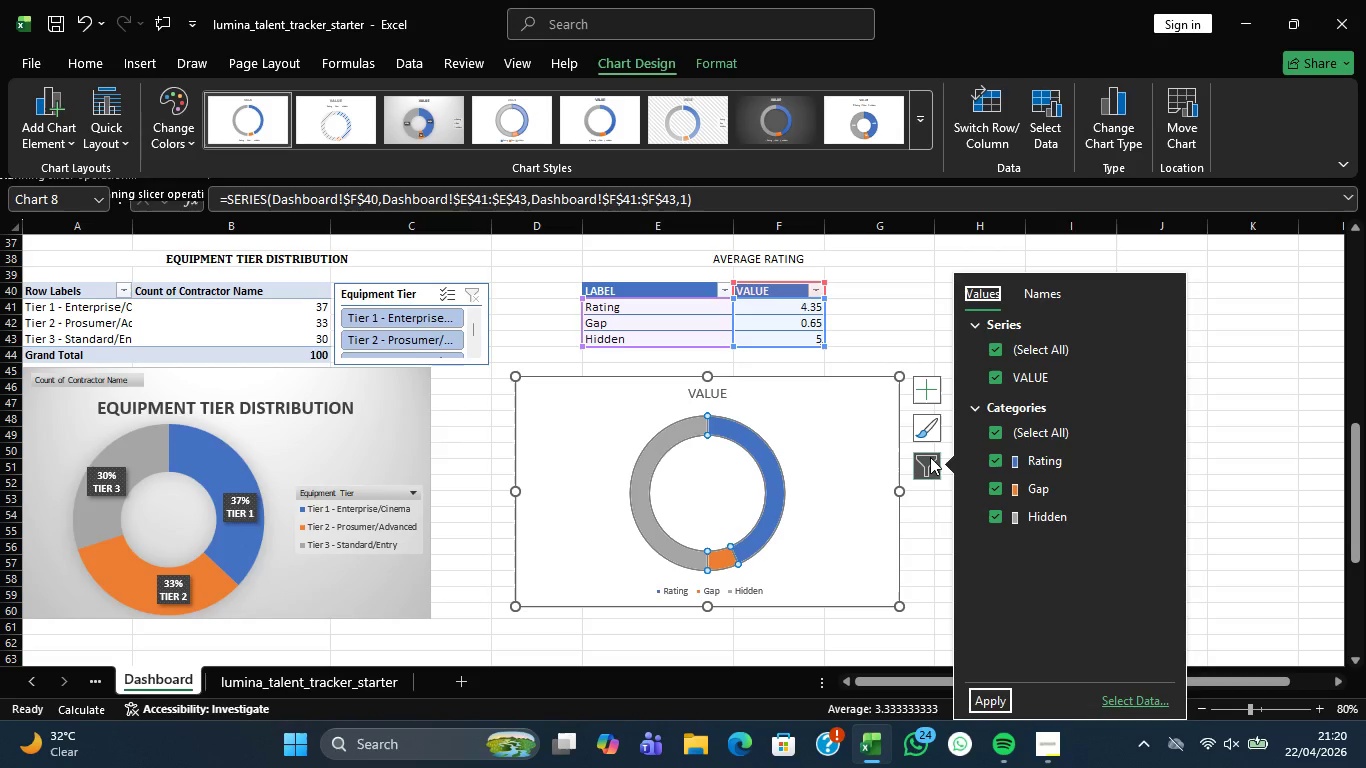 
wait(5.03)
 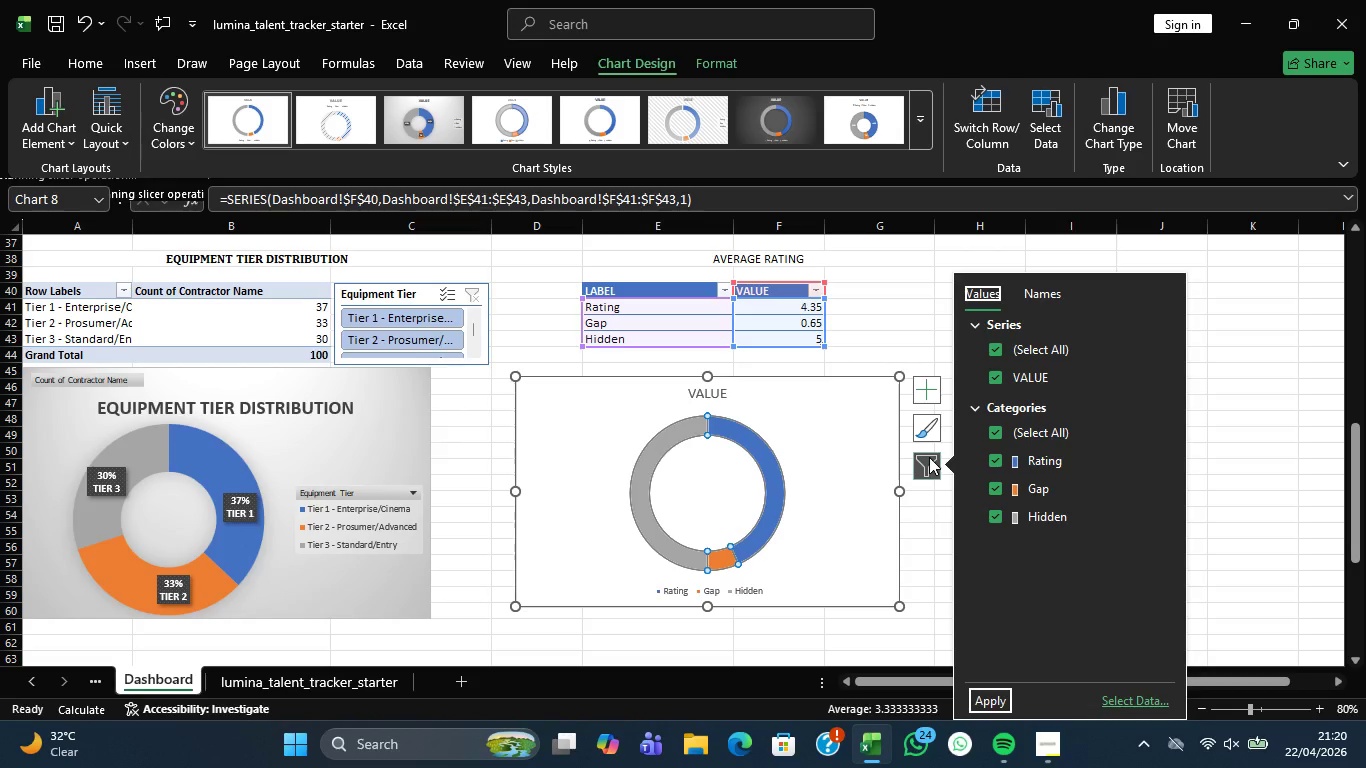 
left_click([928, 459])
 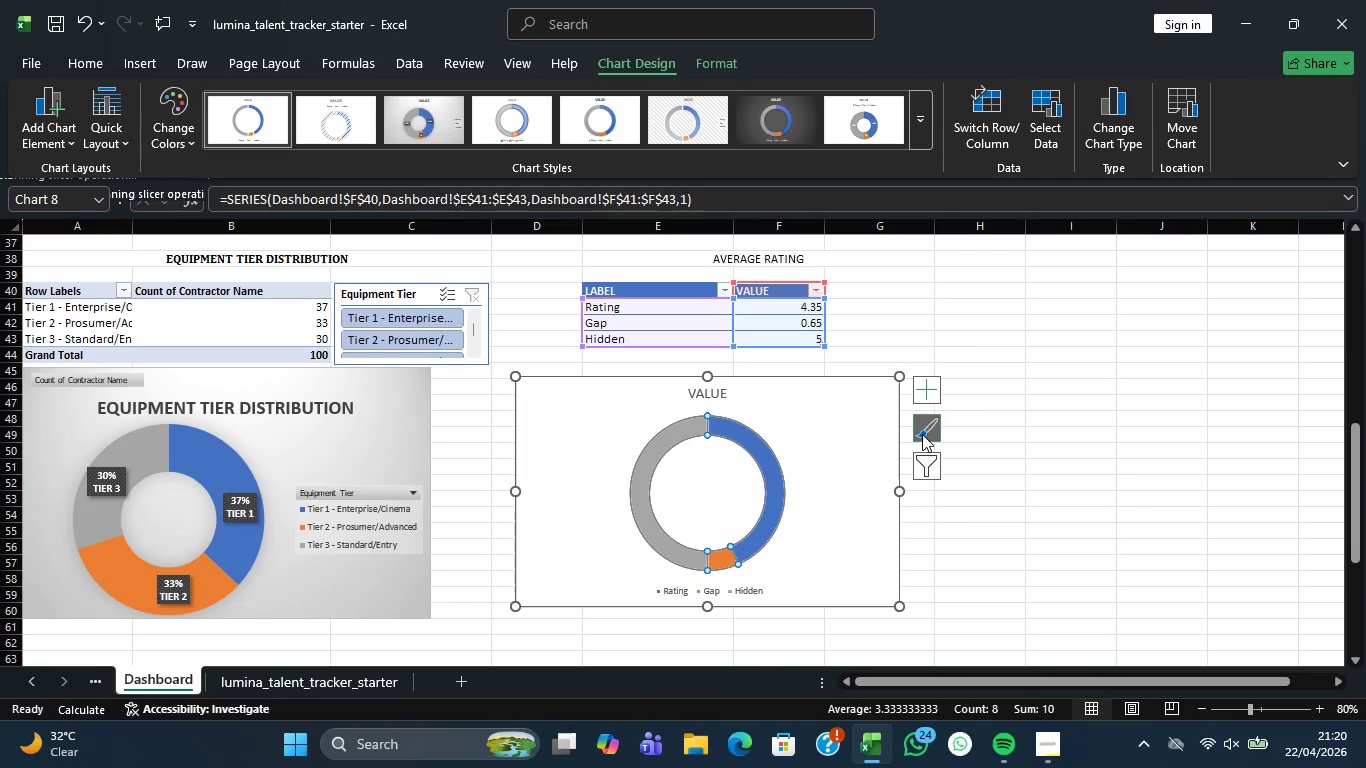 
left_click([922, 434])
 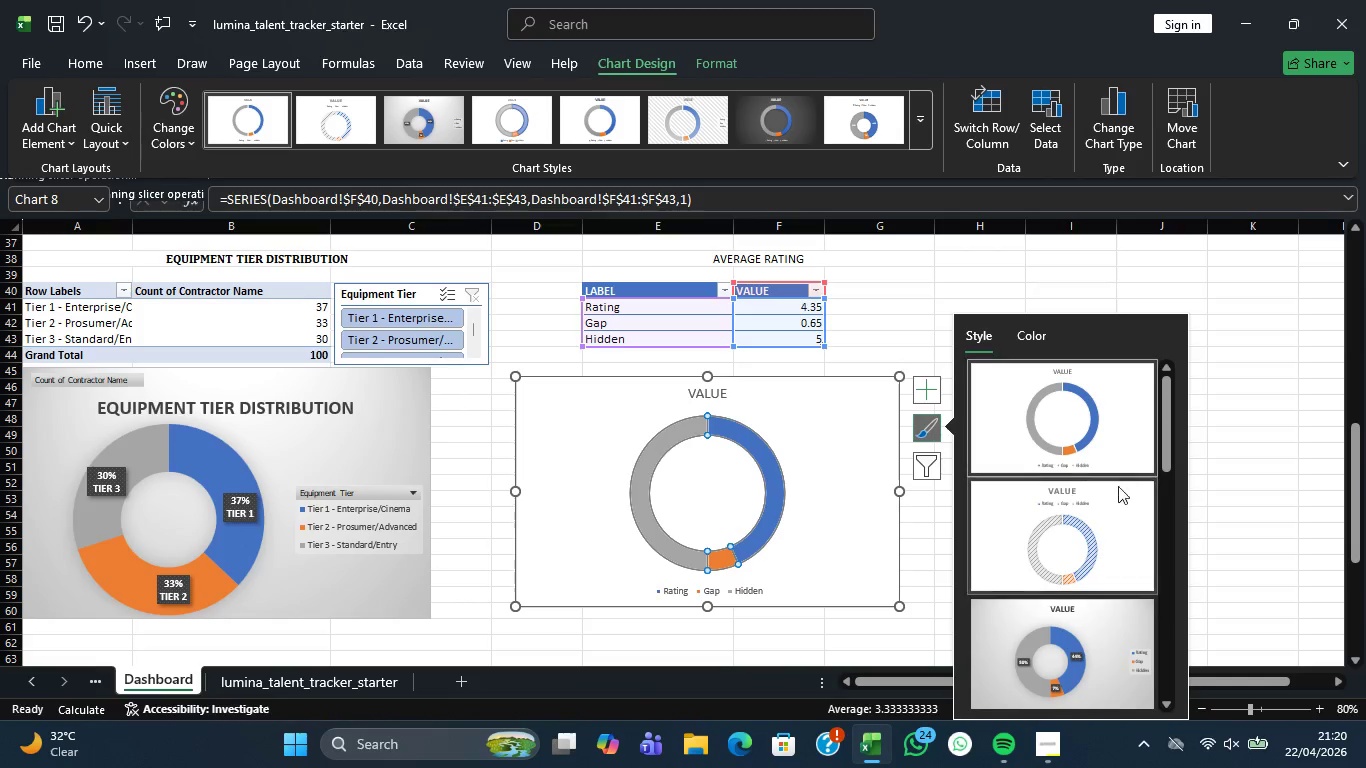 
scroll: coordinate [1099, 511], scroll_direction: down, amount: 7.0
 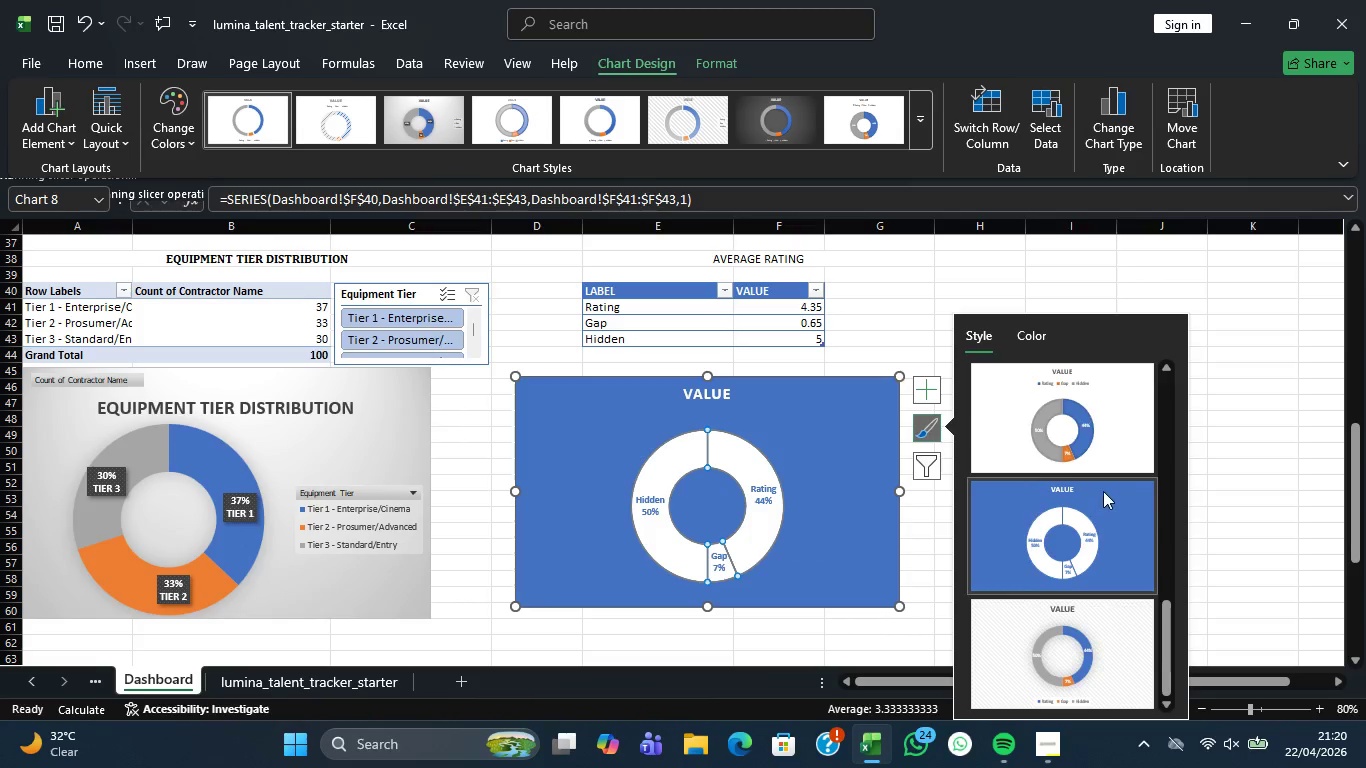 
scroll: coordinate [1093, 504], scroll_direction: up, amount: 3.0
 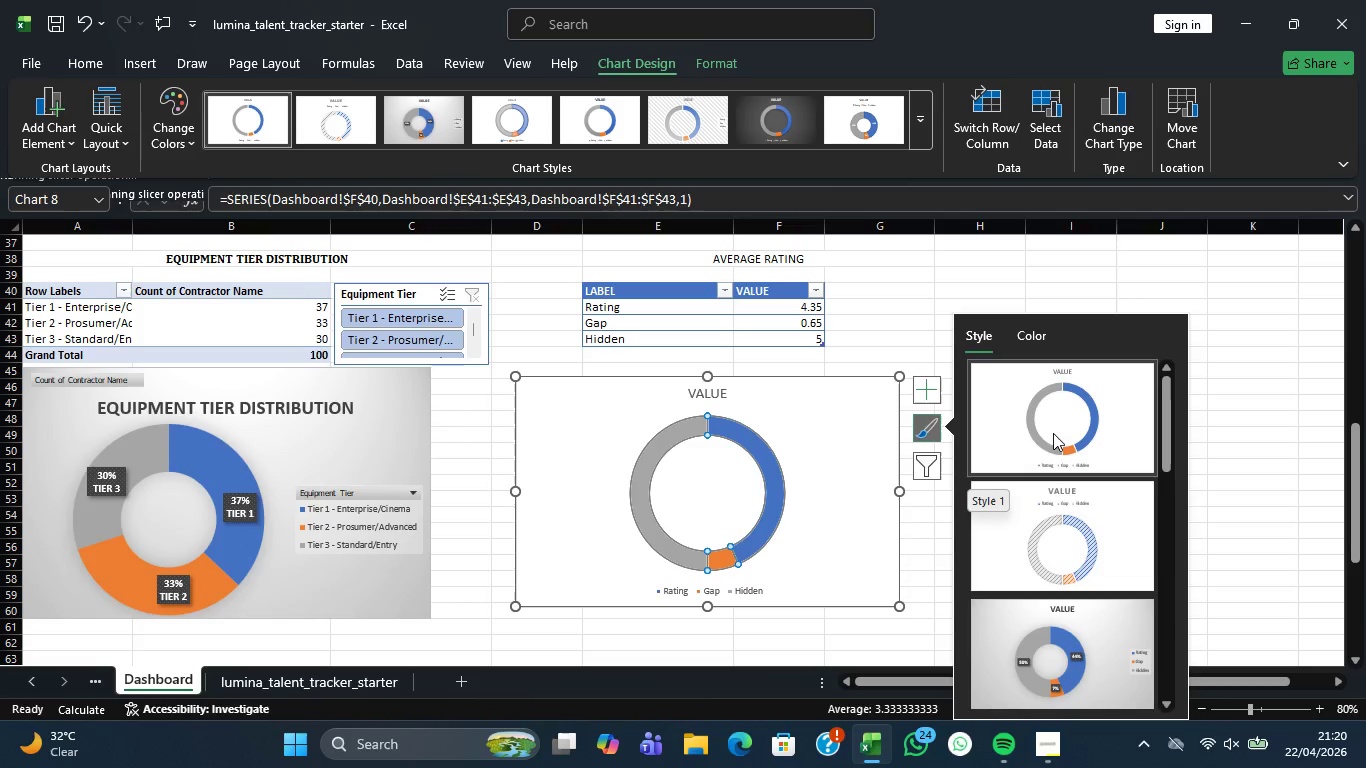 
mouse_move([1082, 665])
 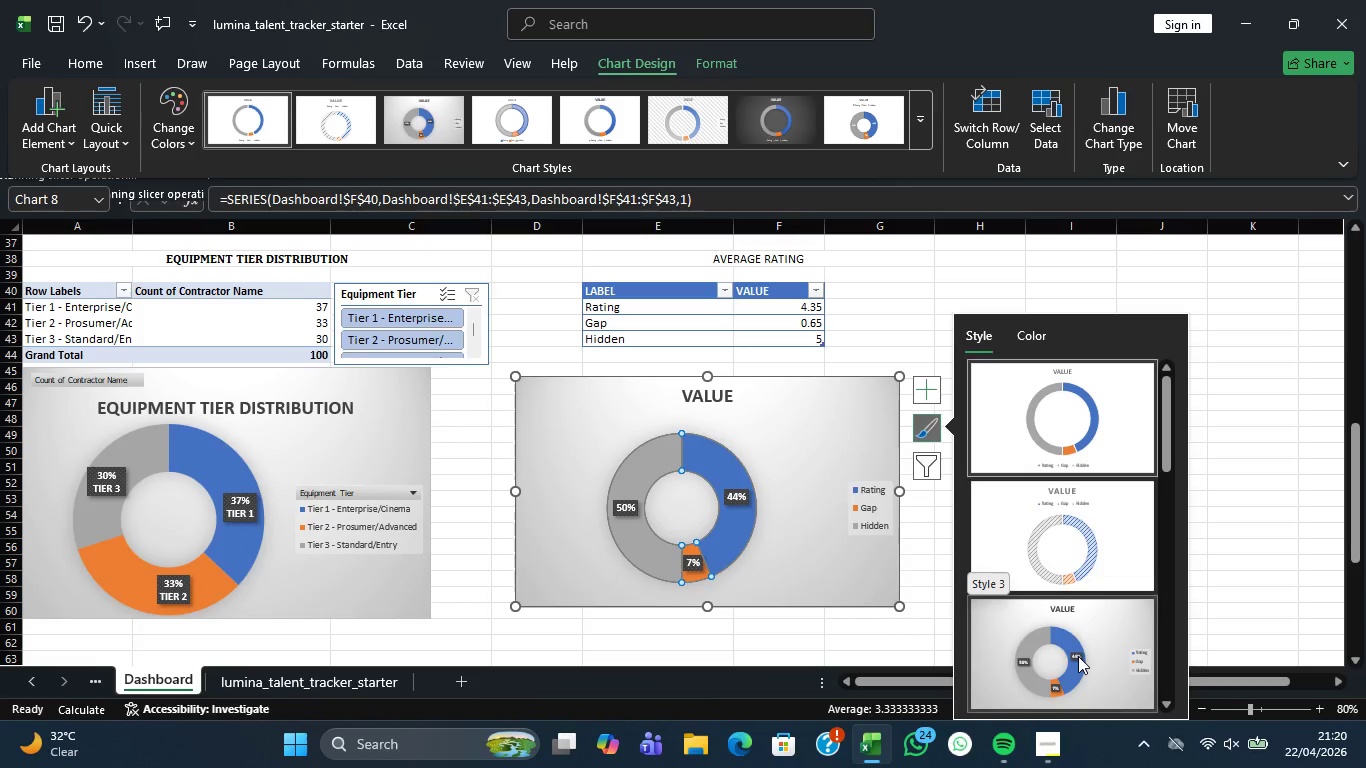 
left_click([1078, 656])
 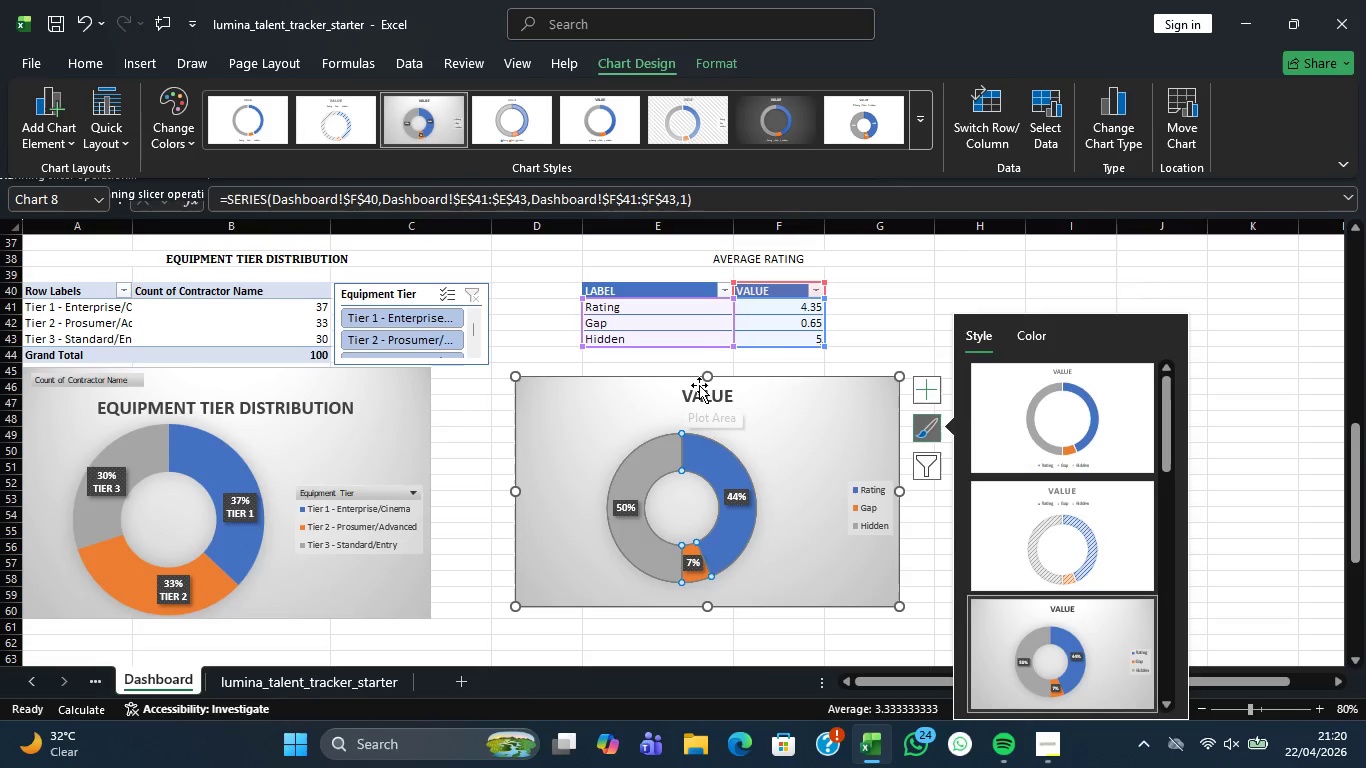 
left_click([700, 385])
 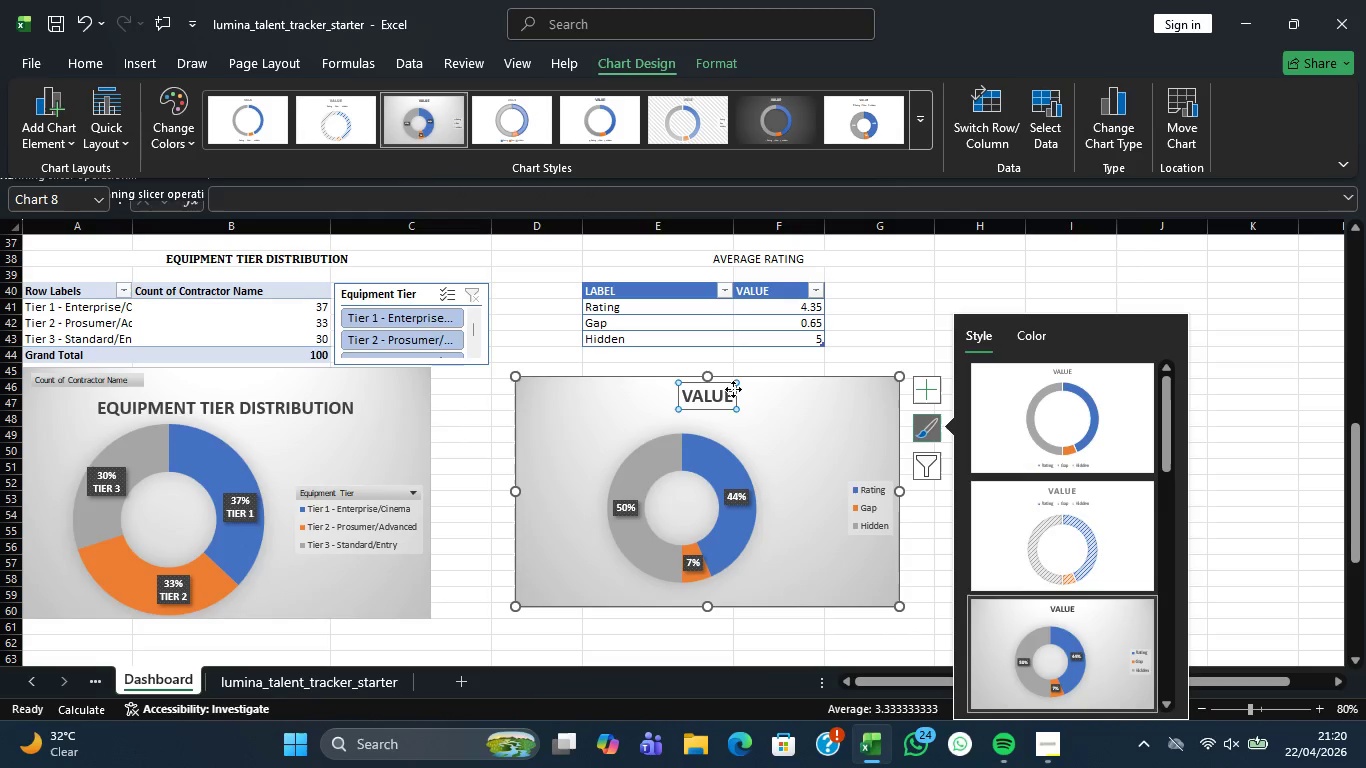 
left_click([729, 392])
 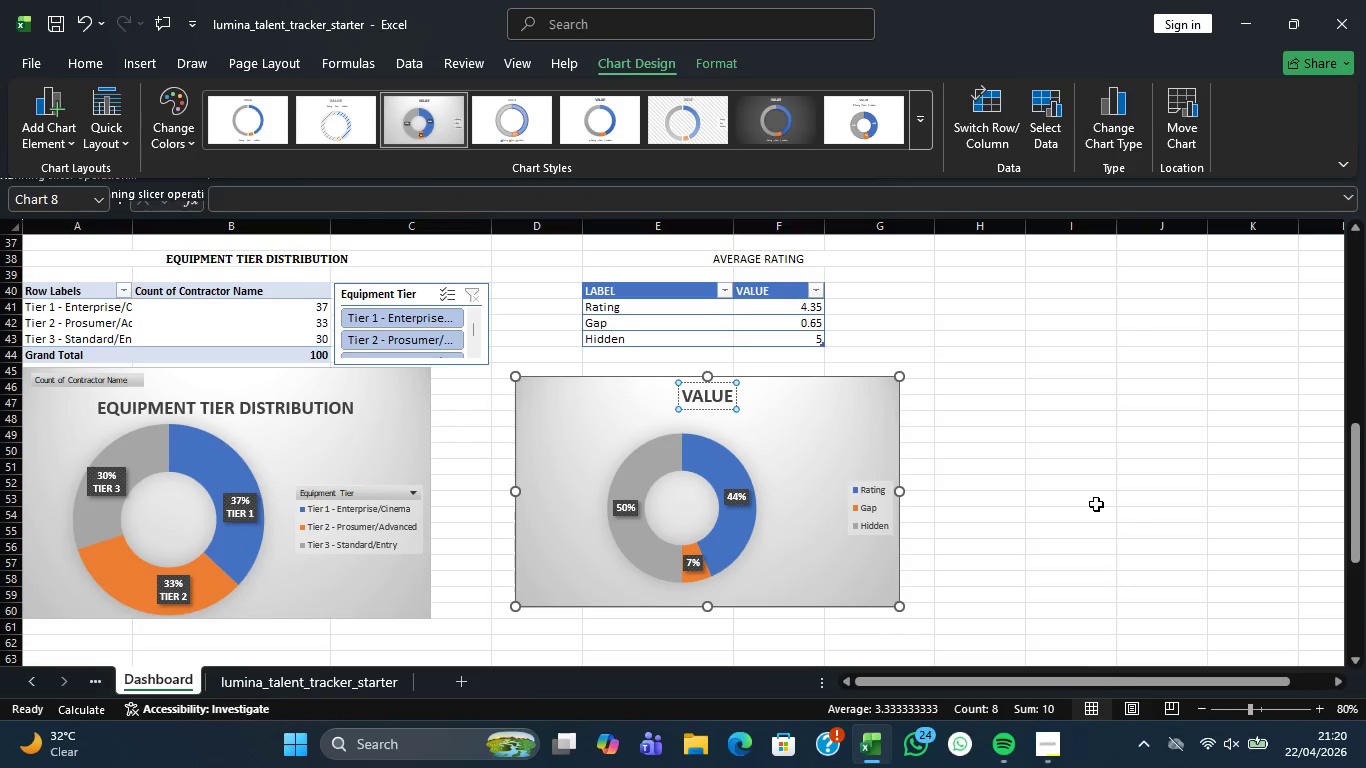 
key(Backspace)
 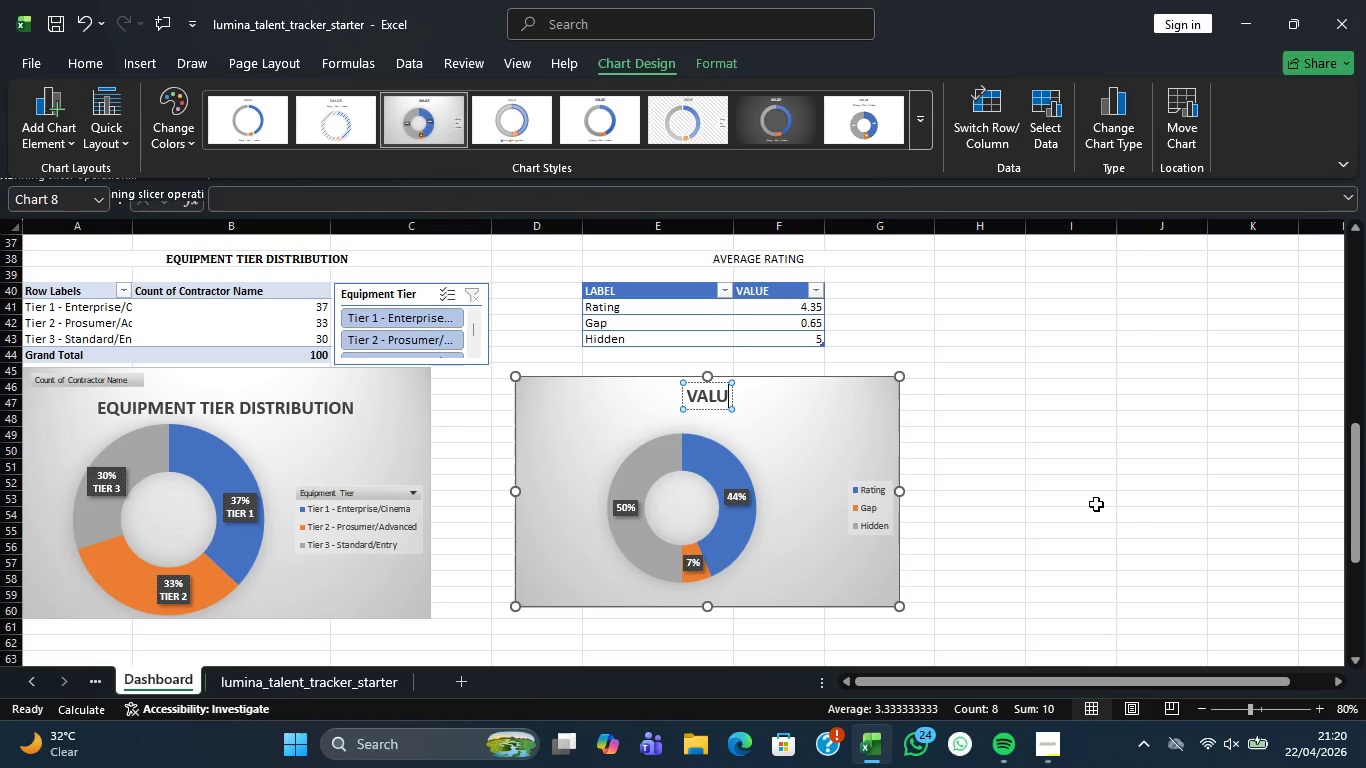 
key(Backspace)
 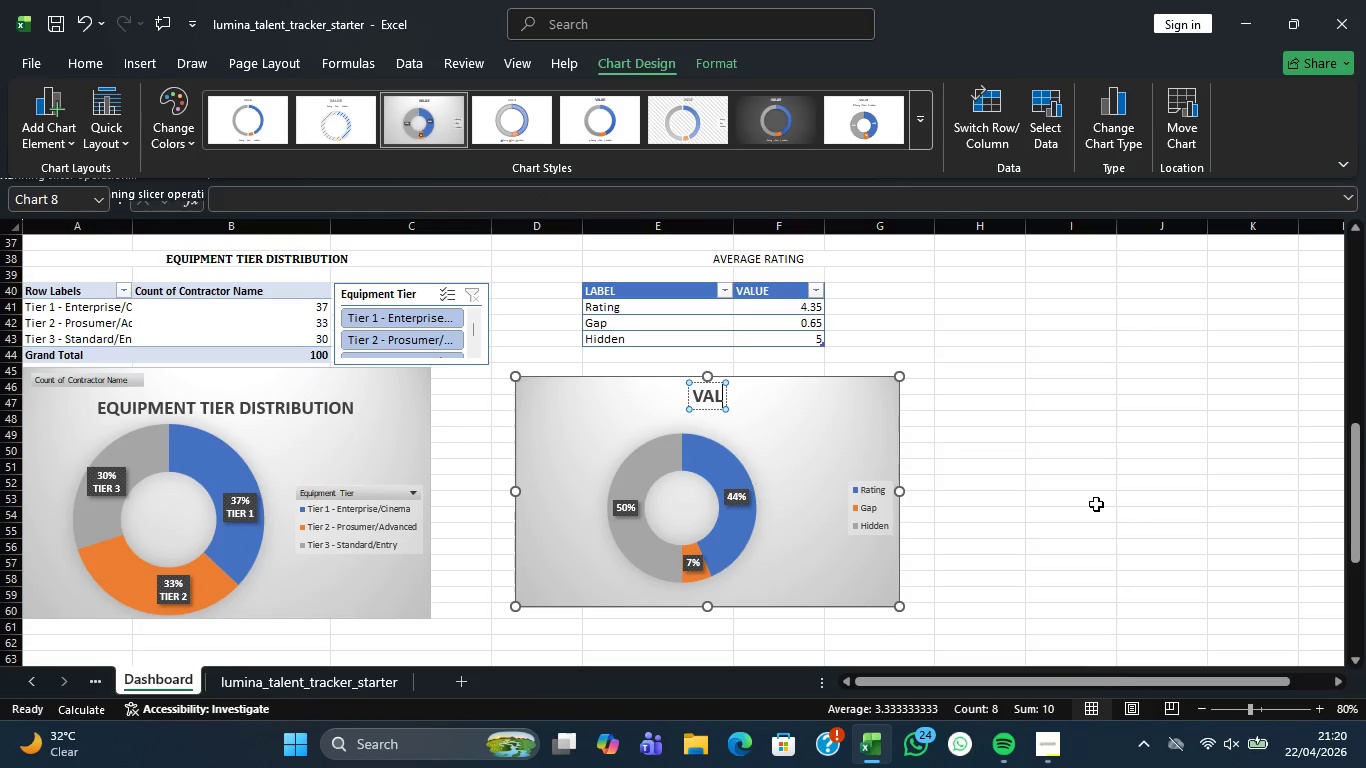 
key(Backspace)
 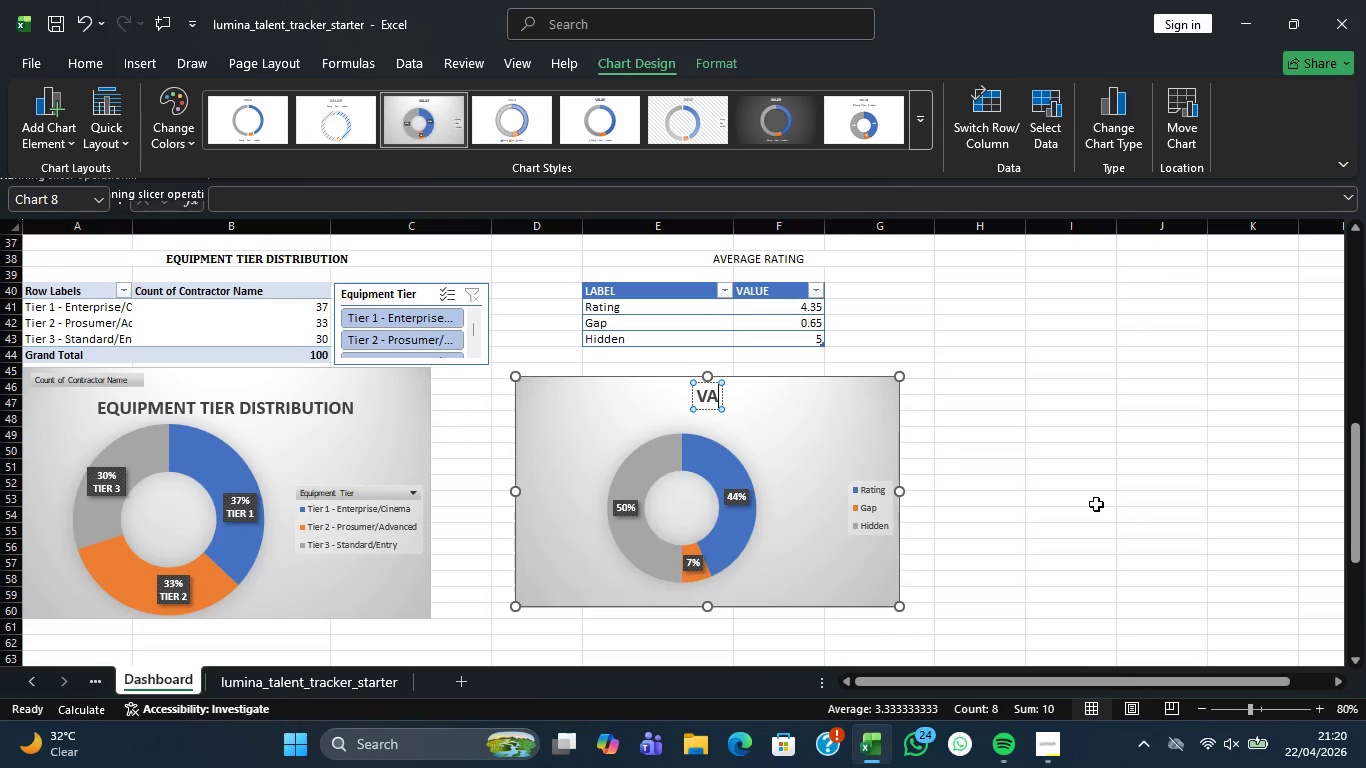 
key(Backspace)
 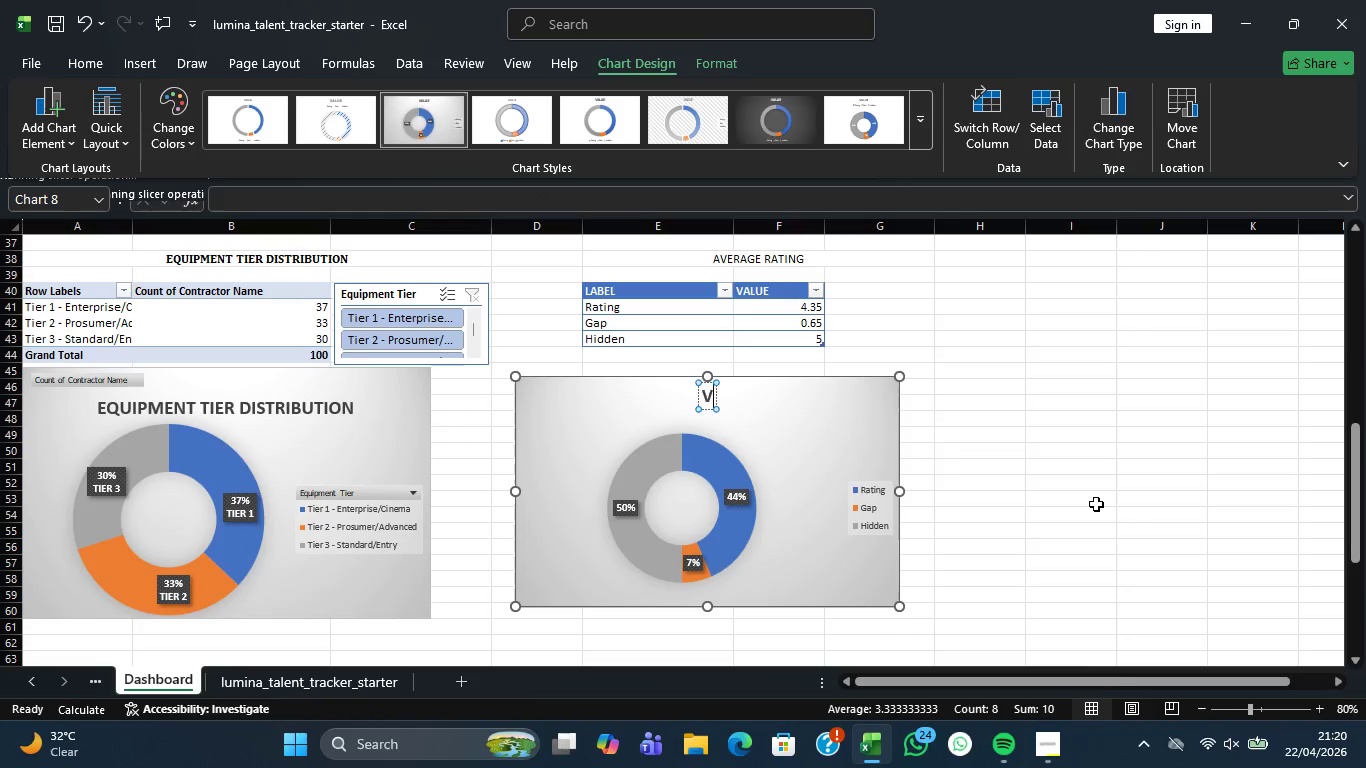 
key(Backspace)
 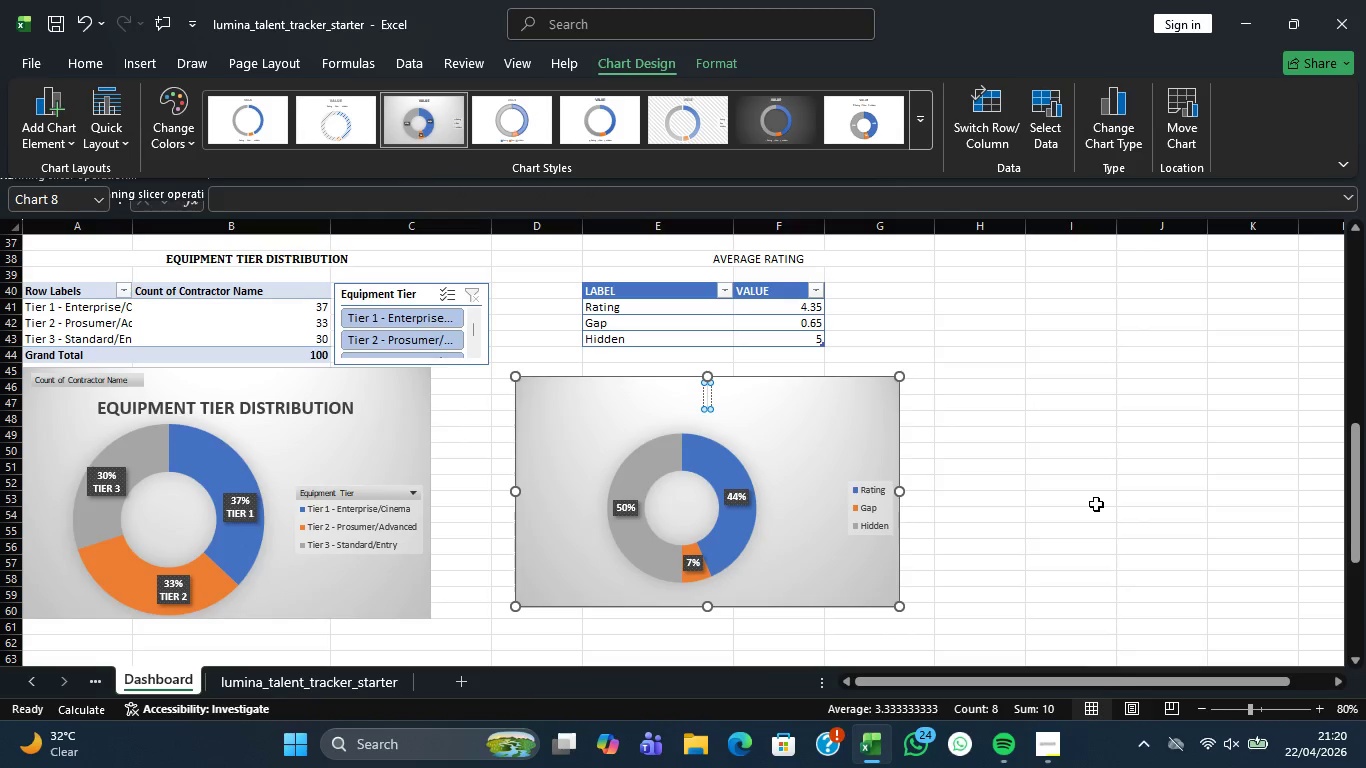 
type(AVERAGE RATING)
 